 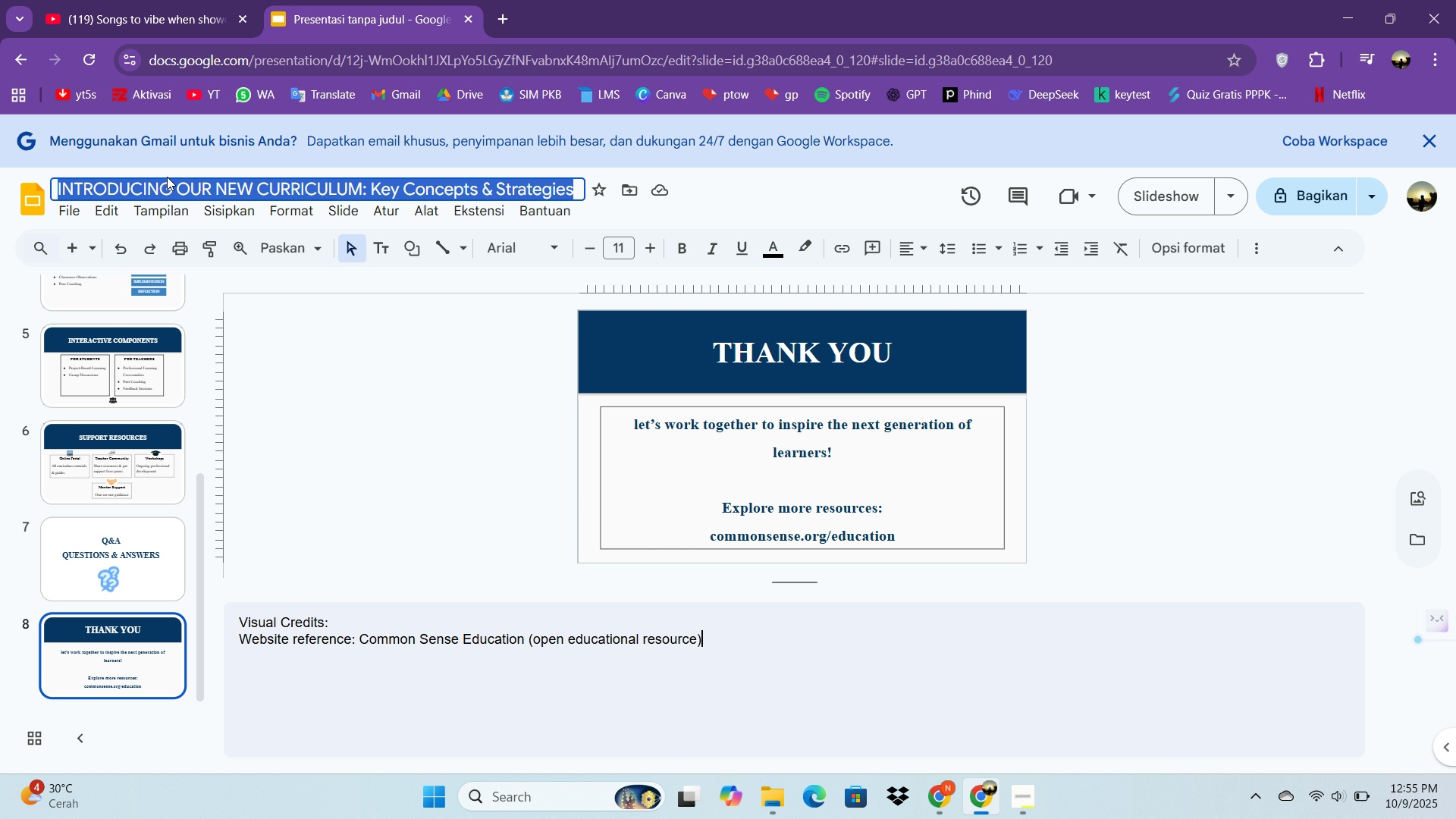 
key(Control+V)
 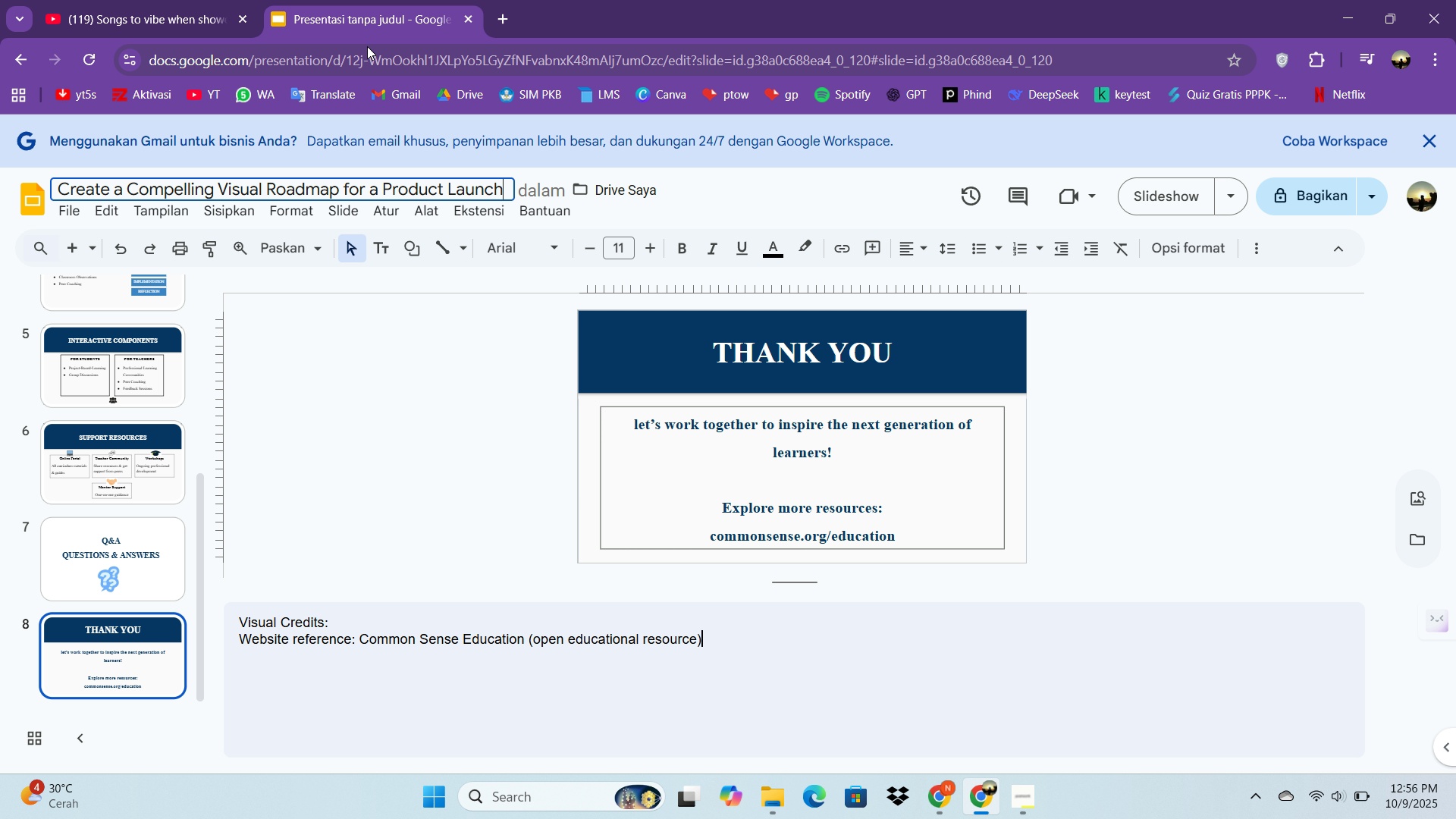 
wait(18.61)
 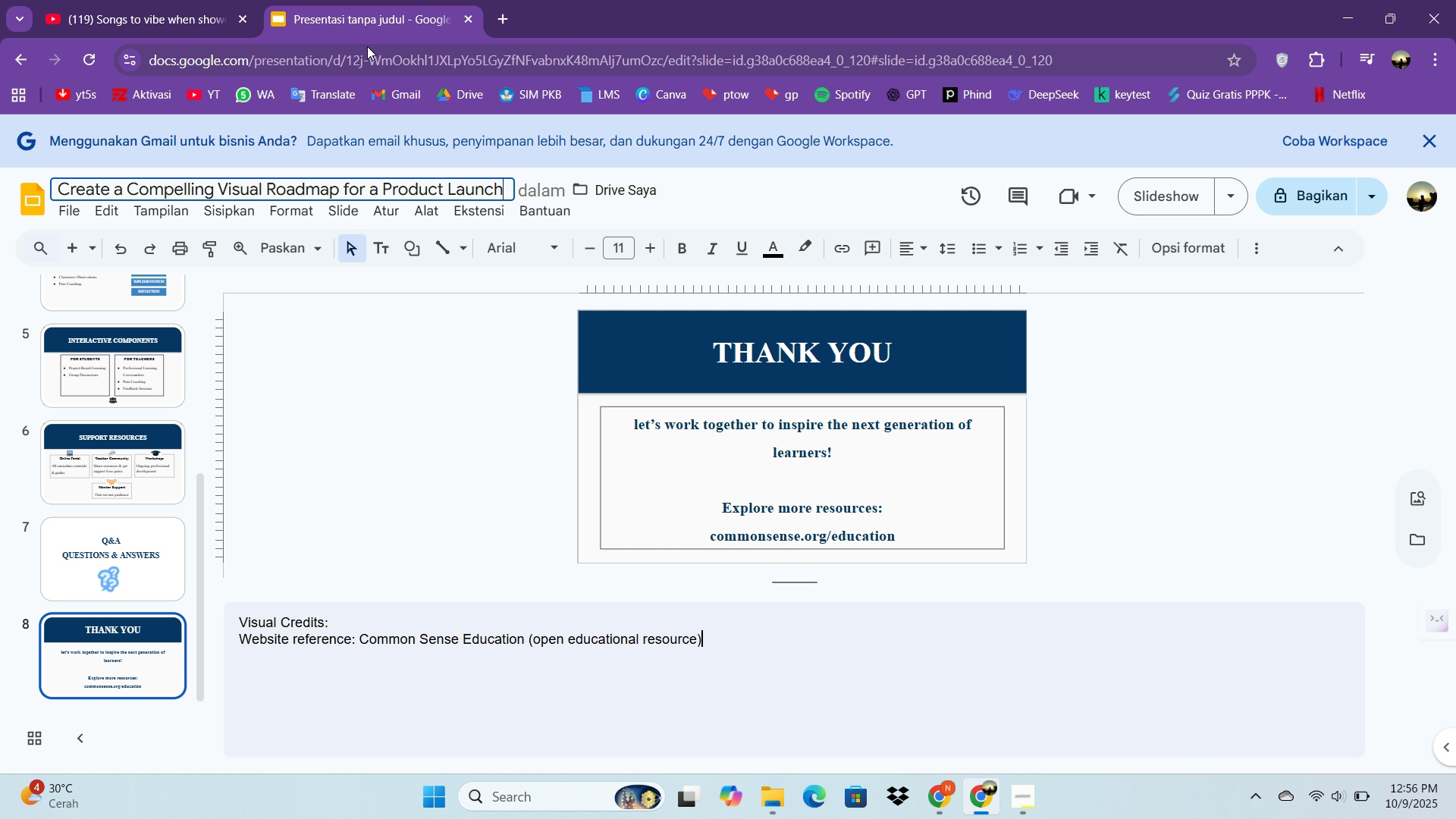 
left_click([1316, 184])
 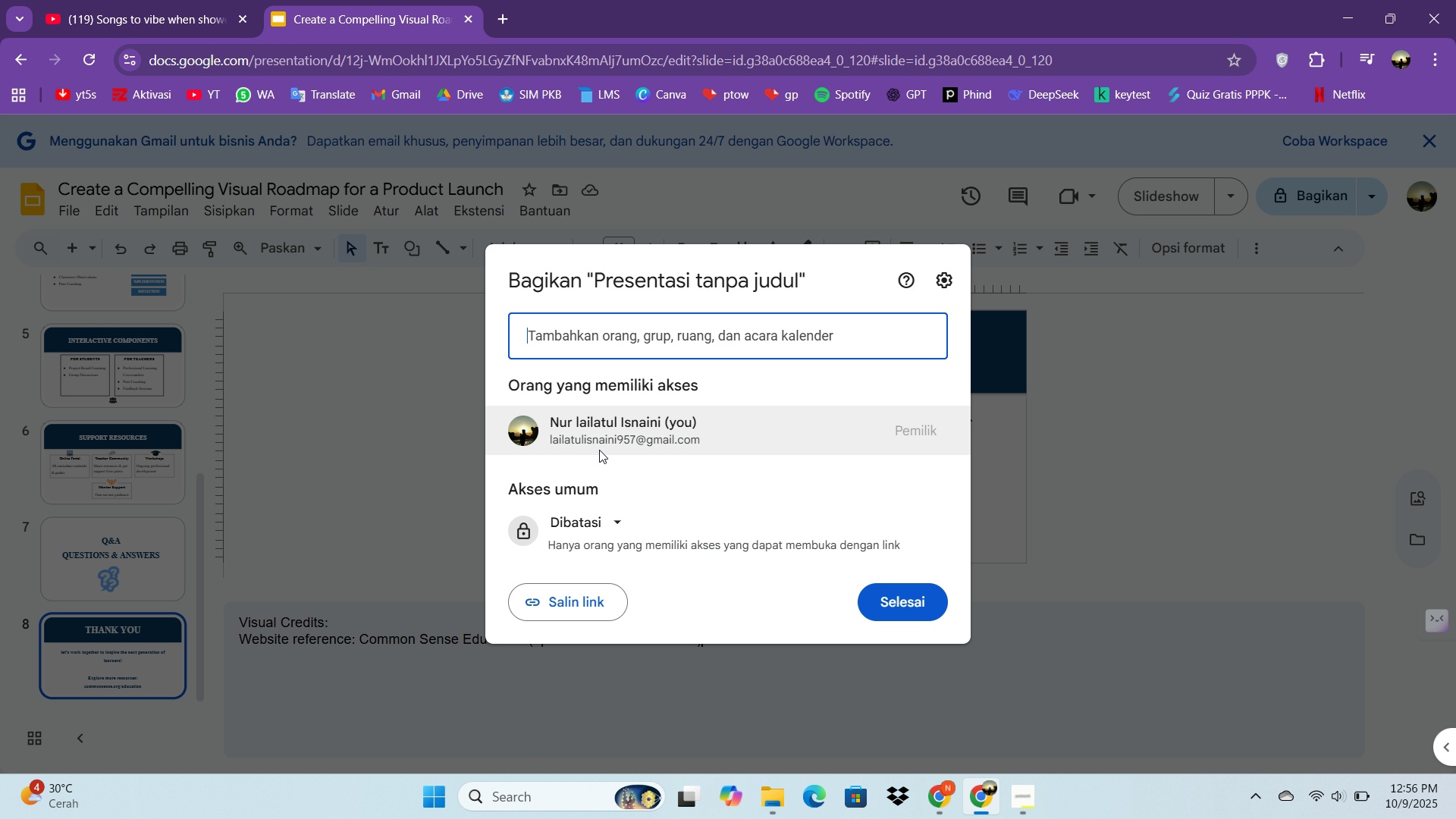 
left_click([600, 517])
 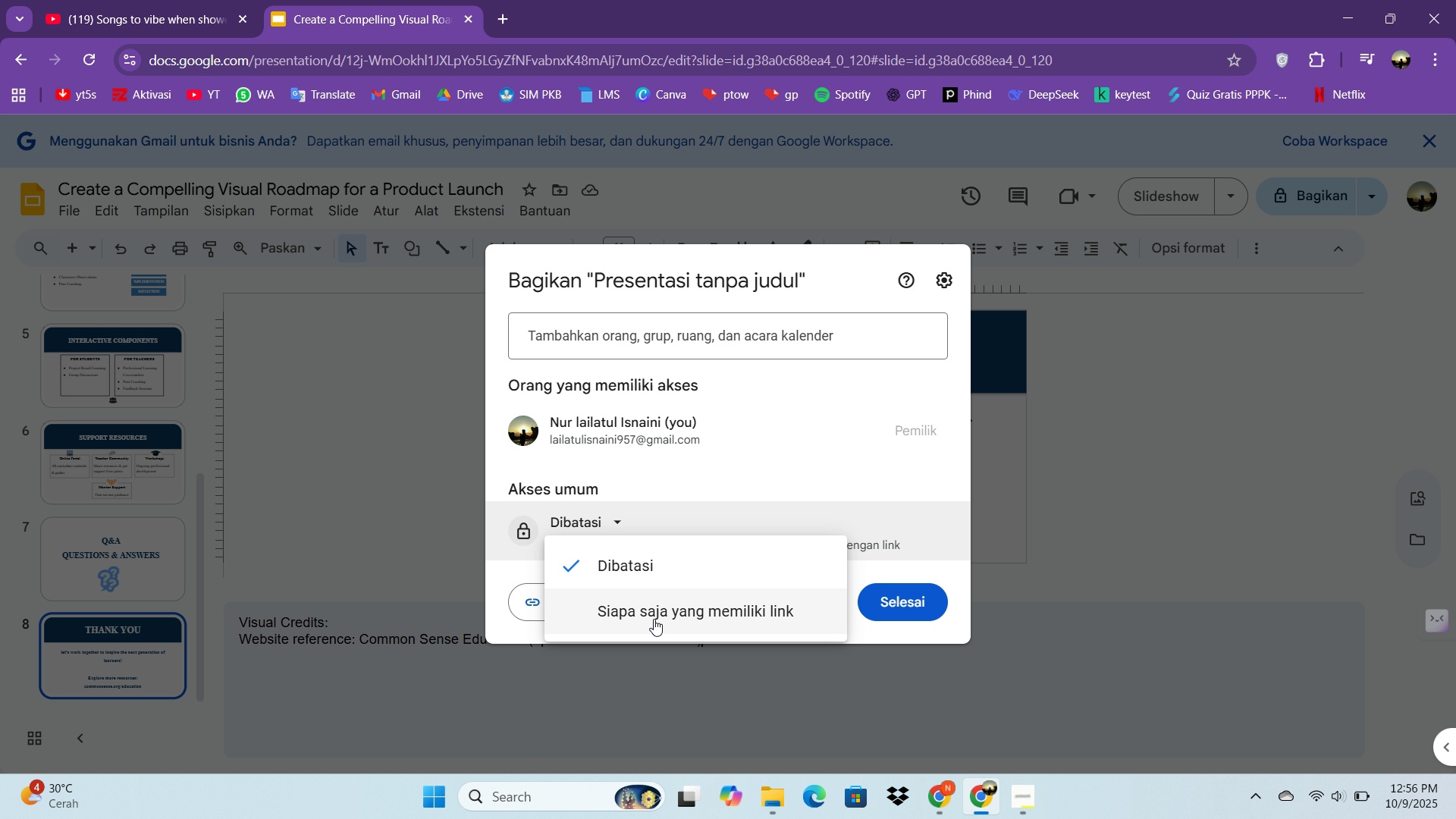 
left_click([654, 619])
 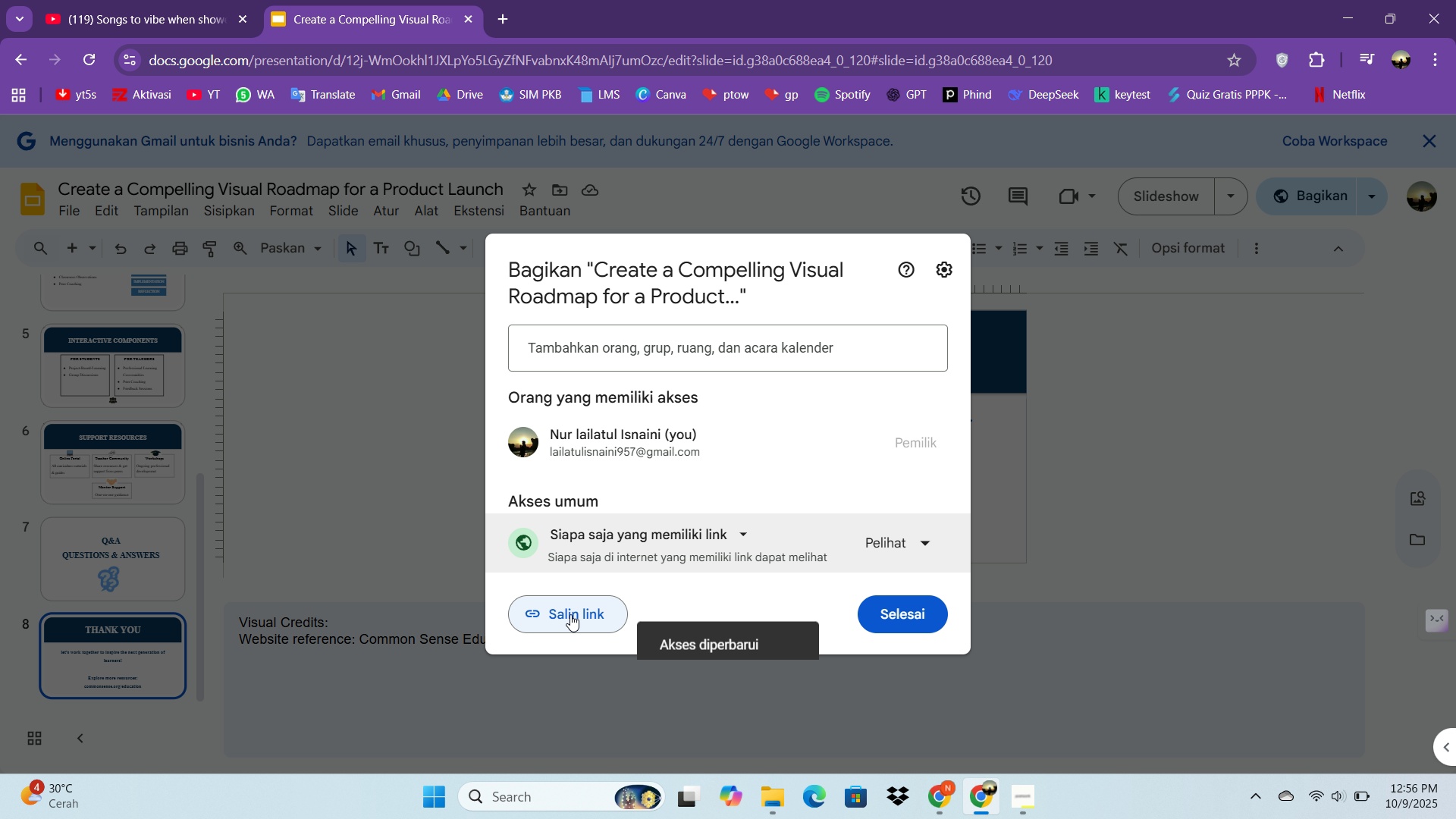 
left_click([570, 614])
 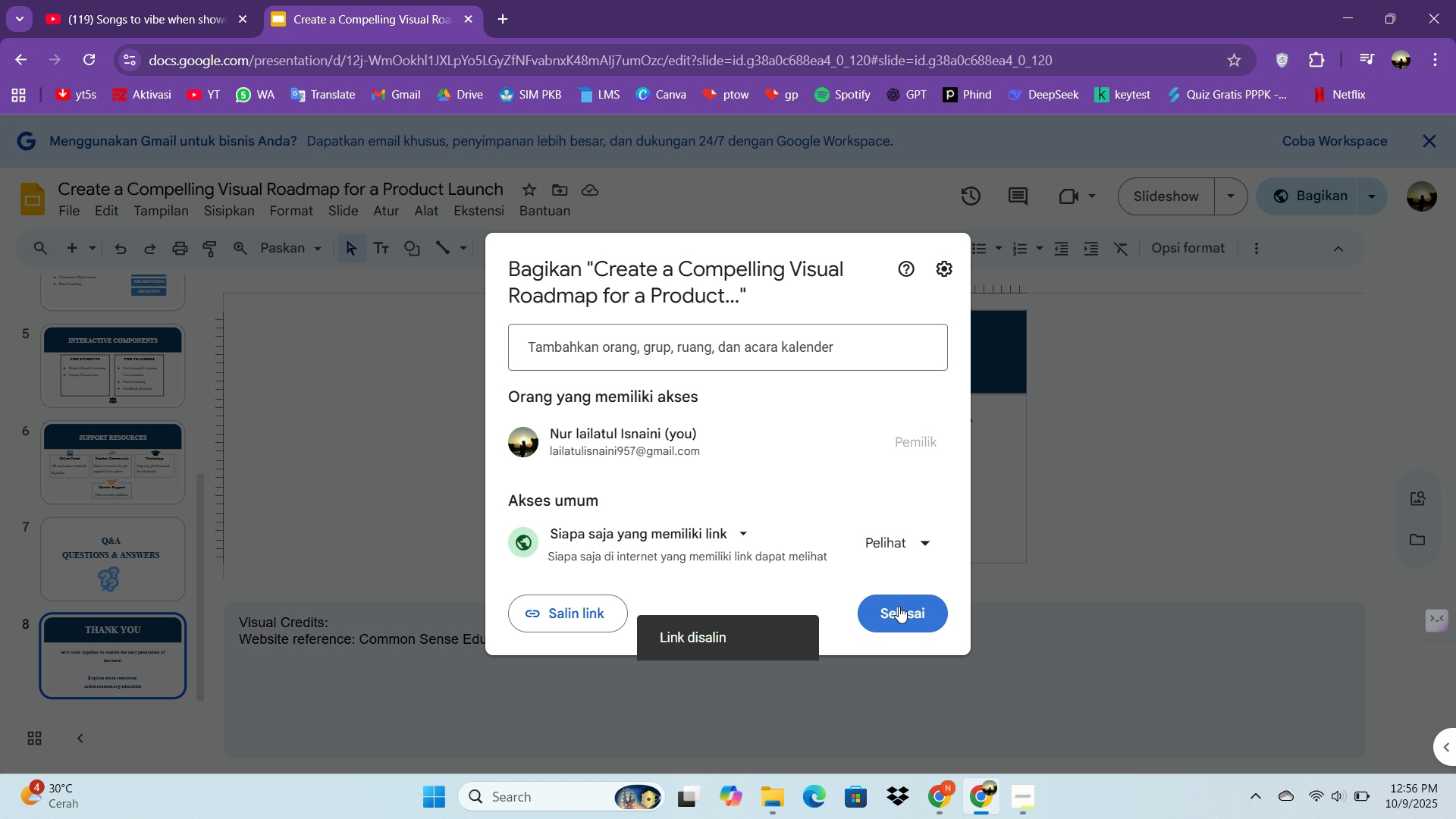 
left_click([899, 606])
 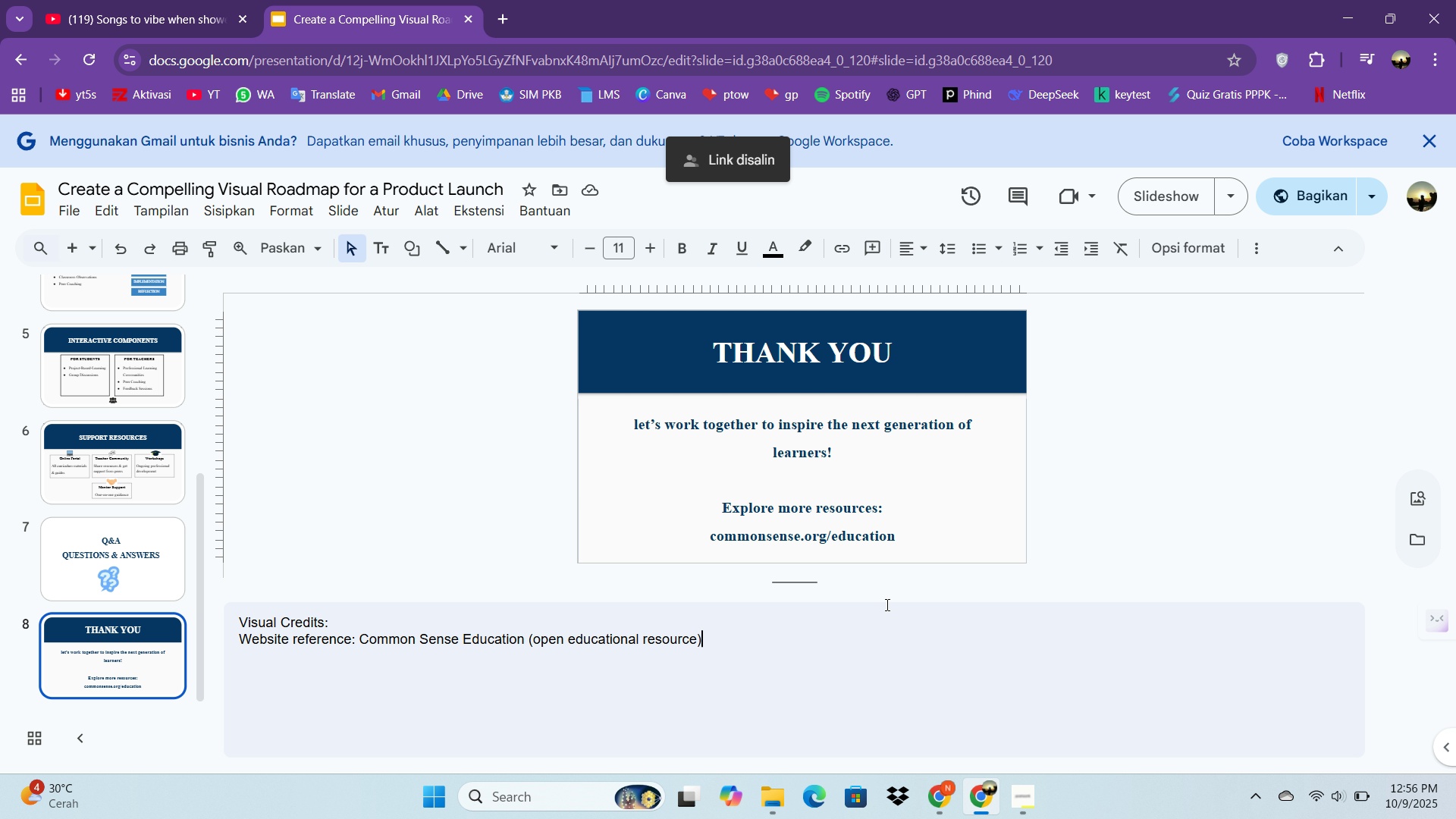 
wait(6.05)
 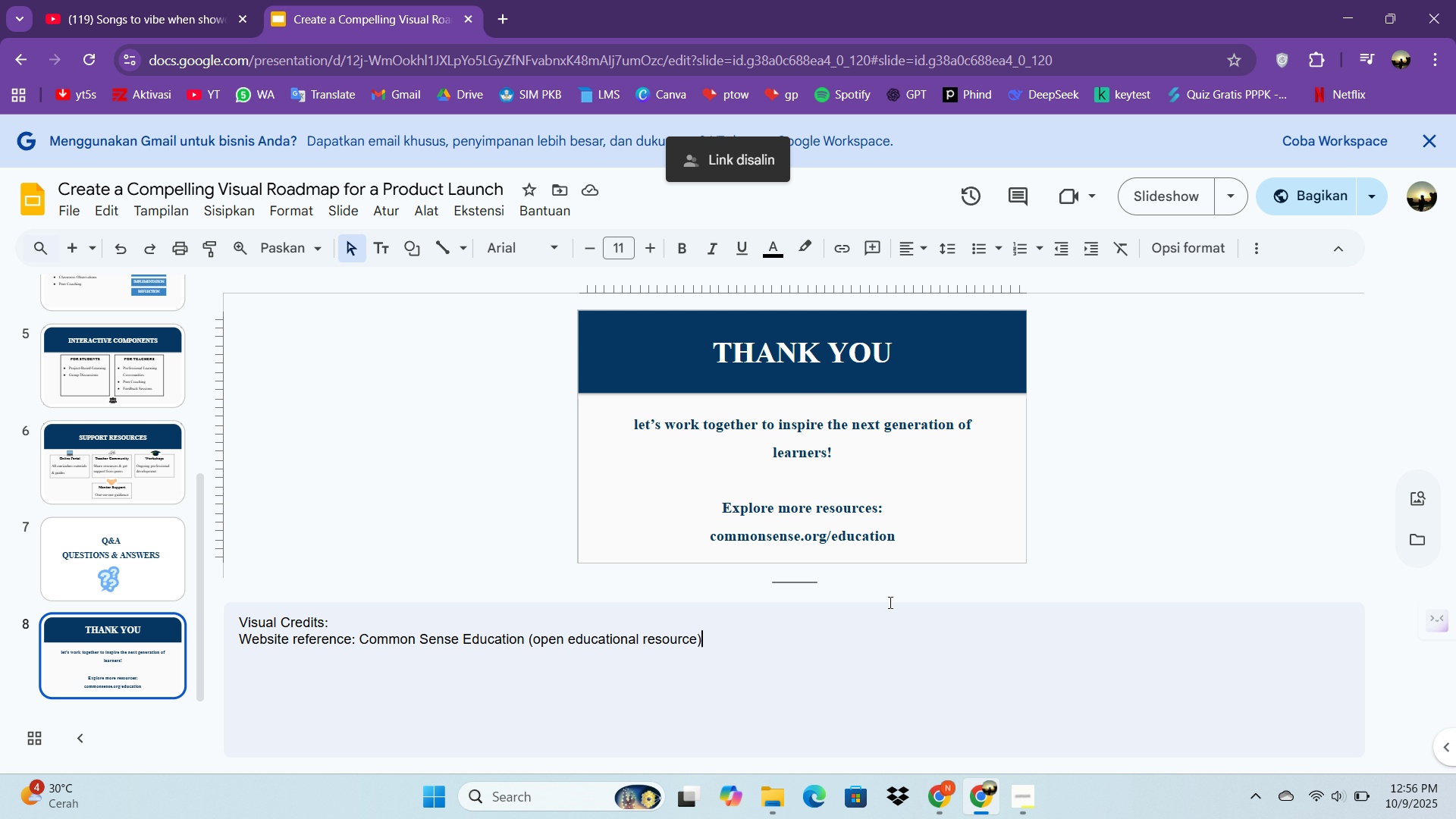 
scroll: coordinate [114, 407], scroll_direction: up, amount: 7.0
 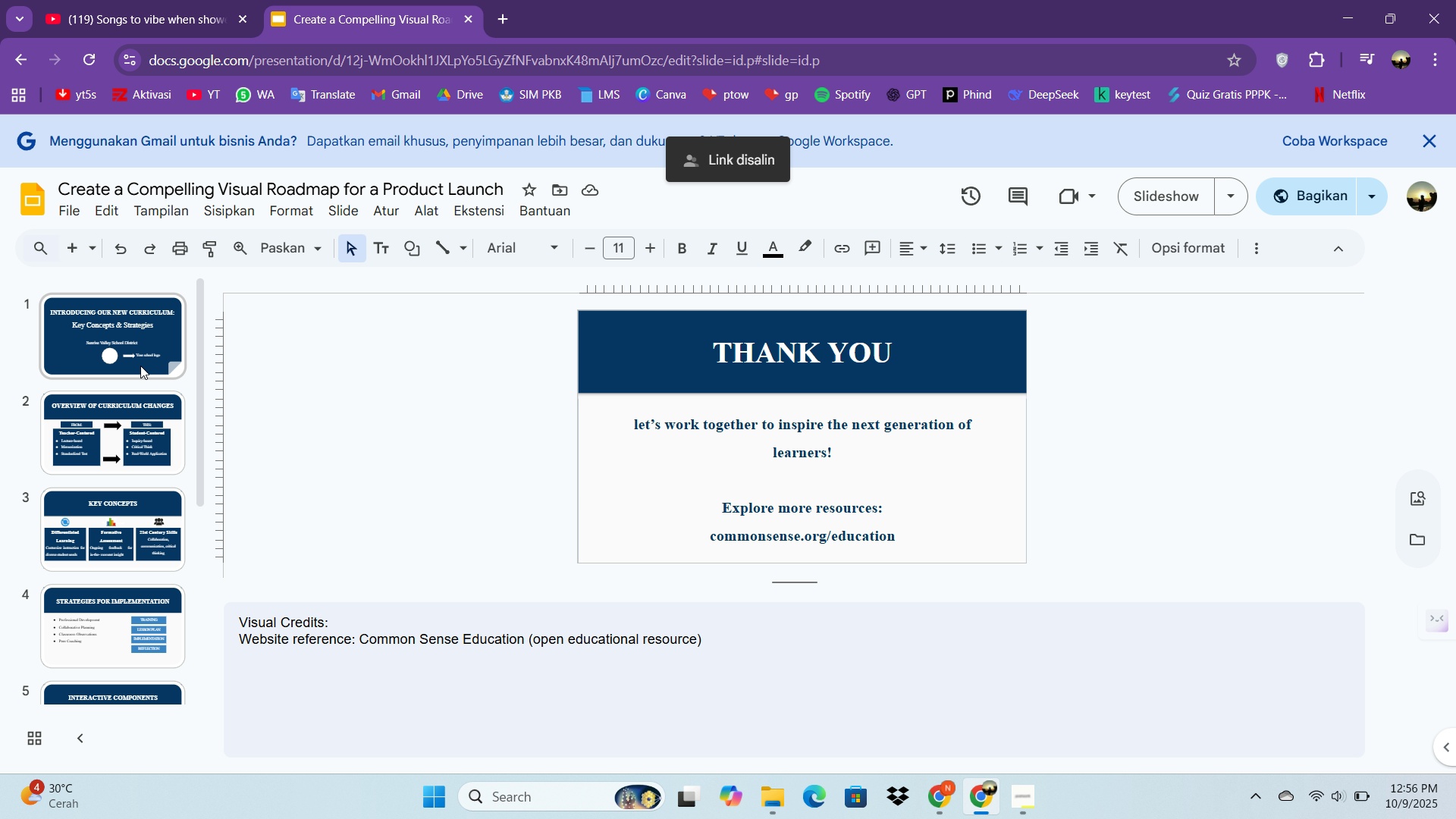 
left_click([140, 366])
 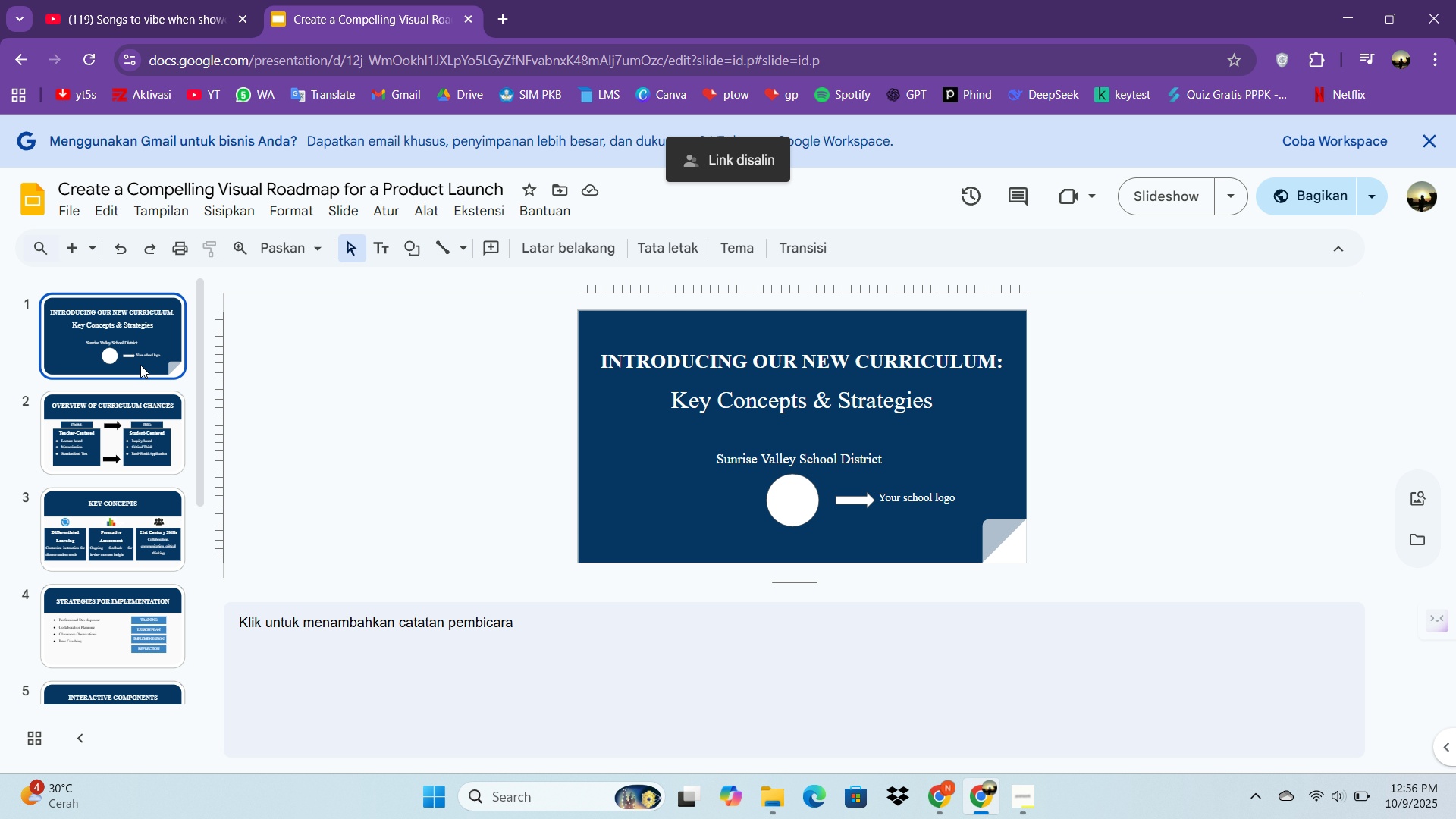 
wait(7.79)
 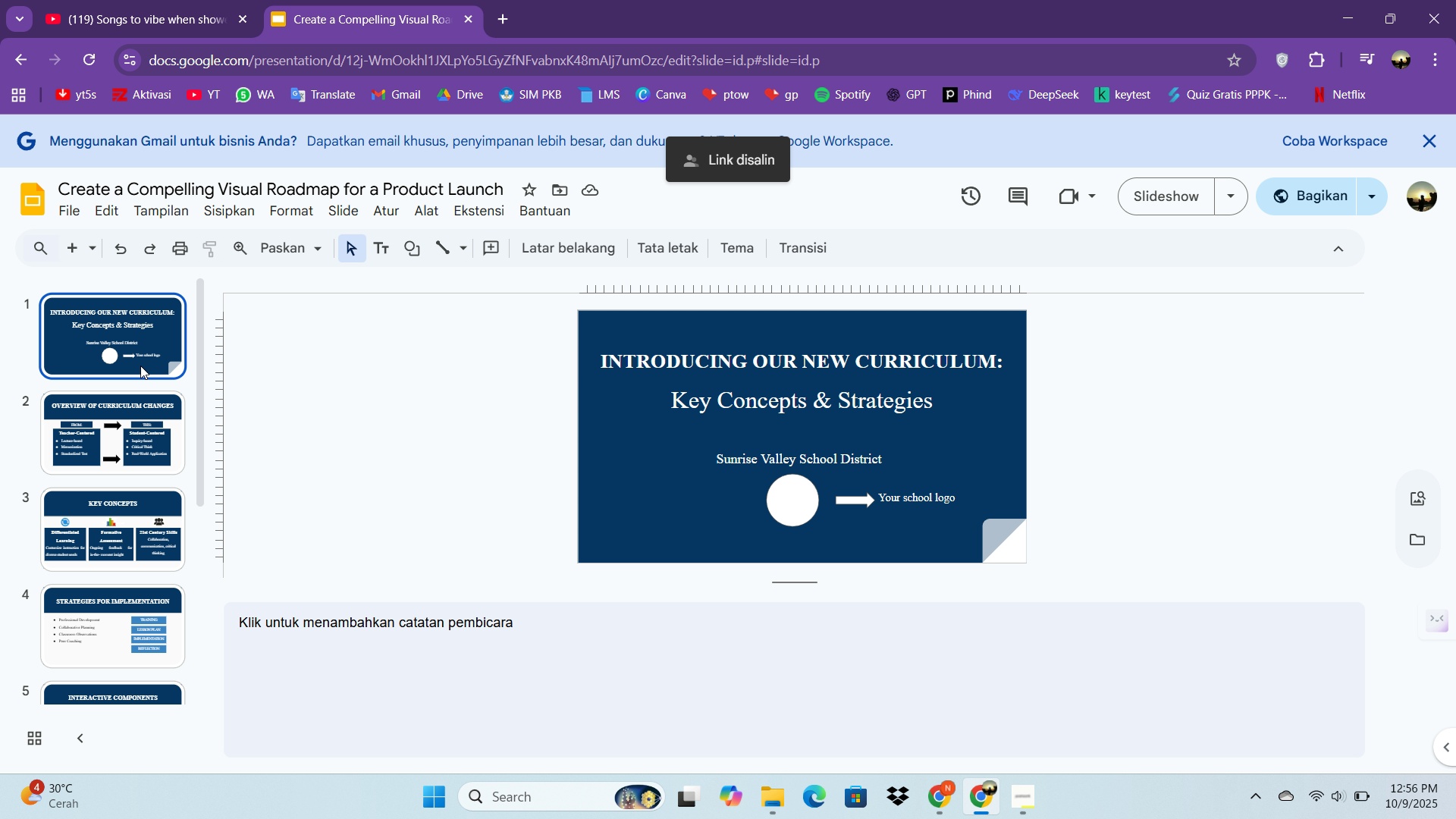 
left_click([468, 674])
 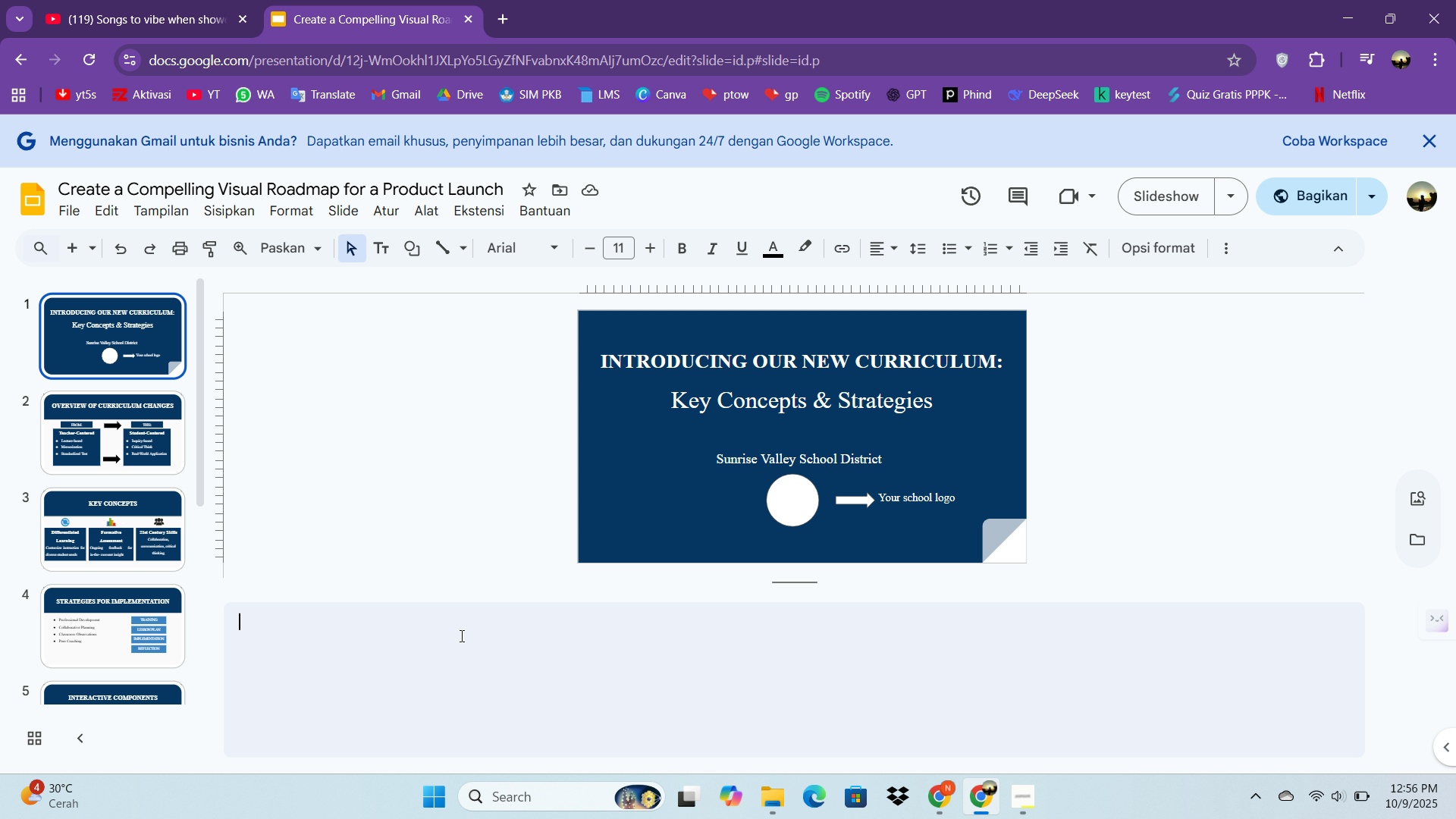 
type(Visual Credits:)
 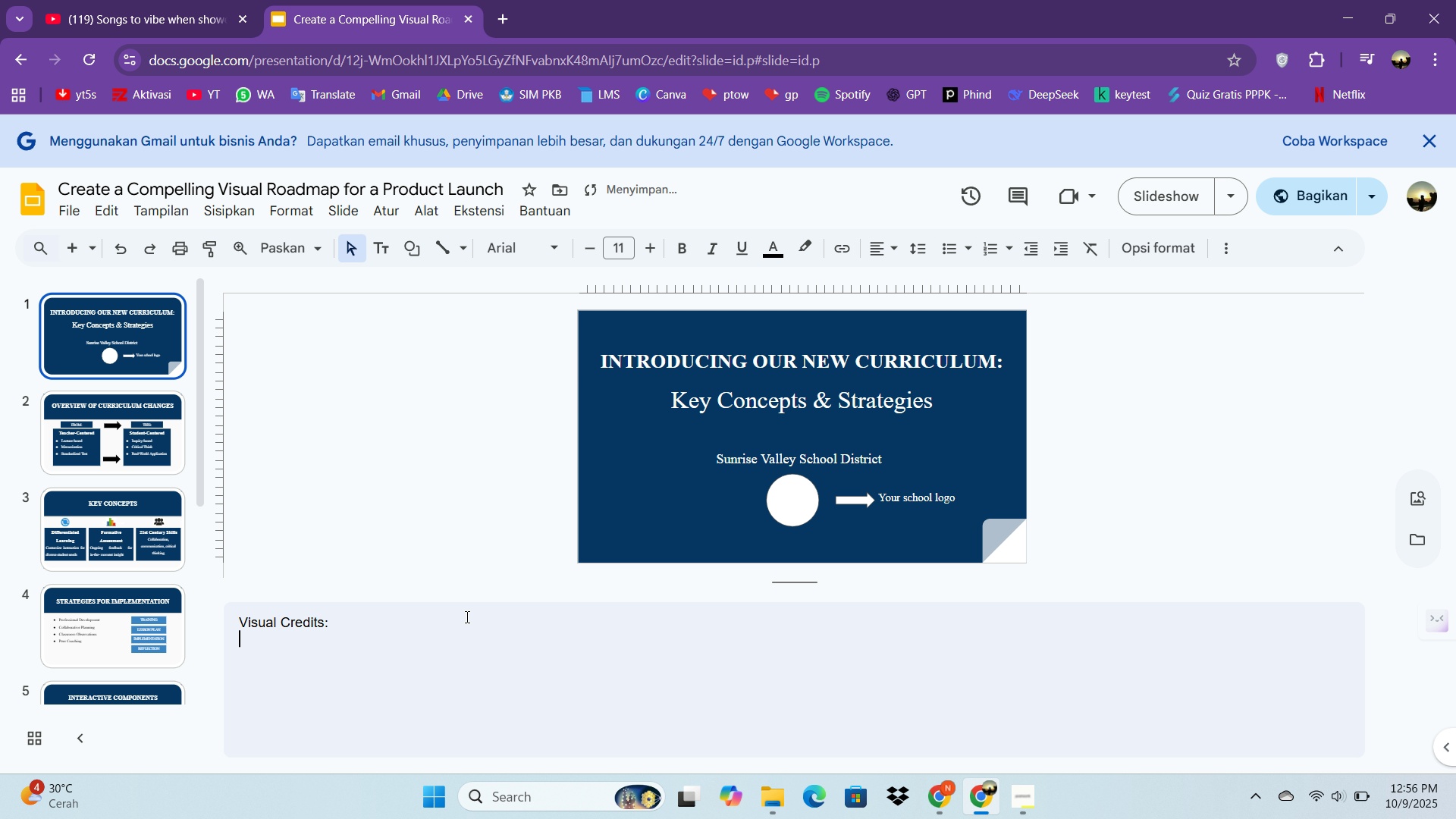 
 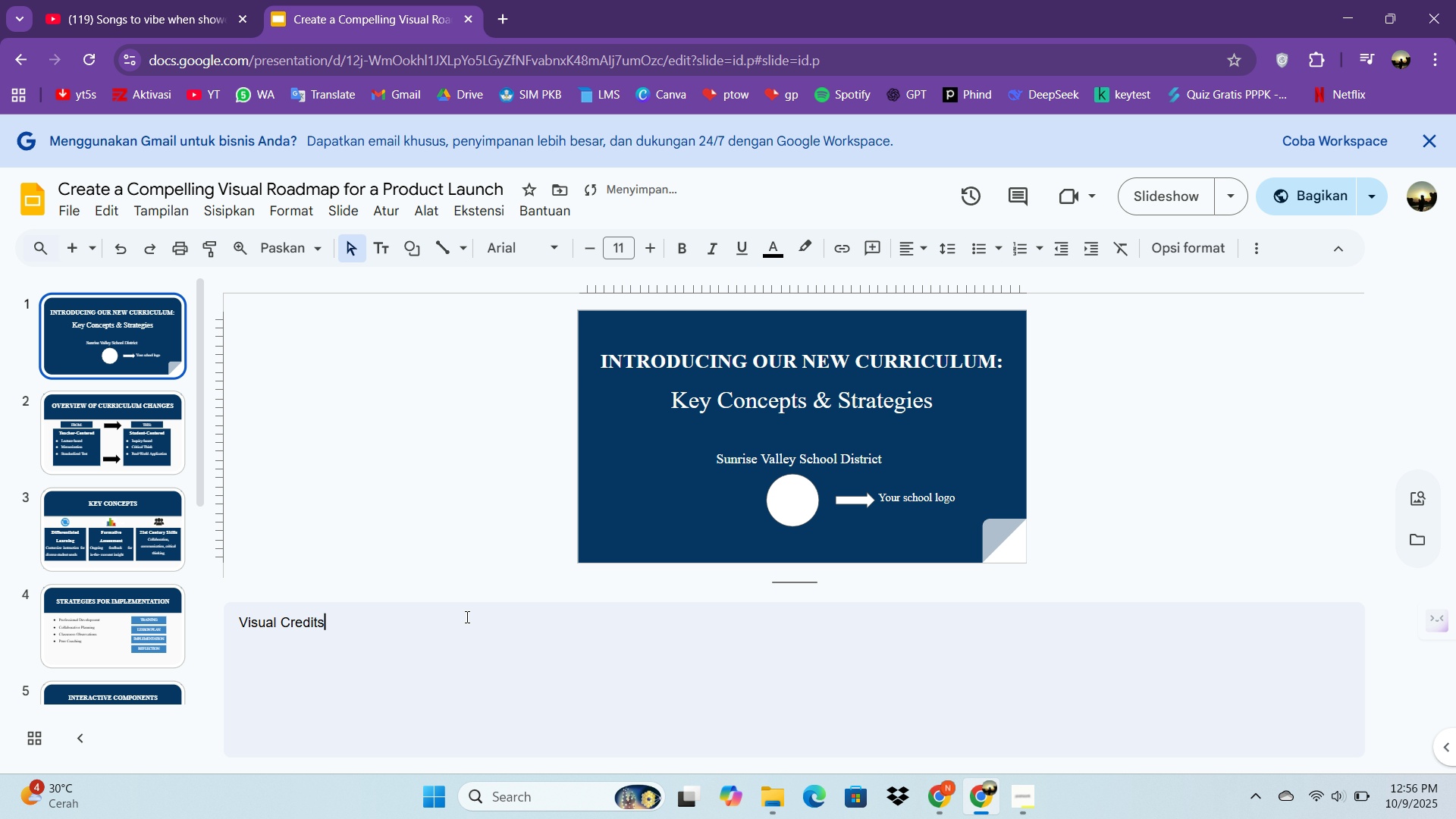 
key(Enter)
 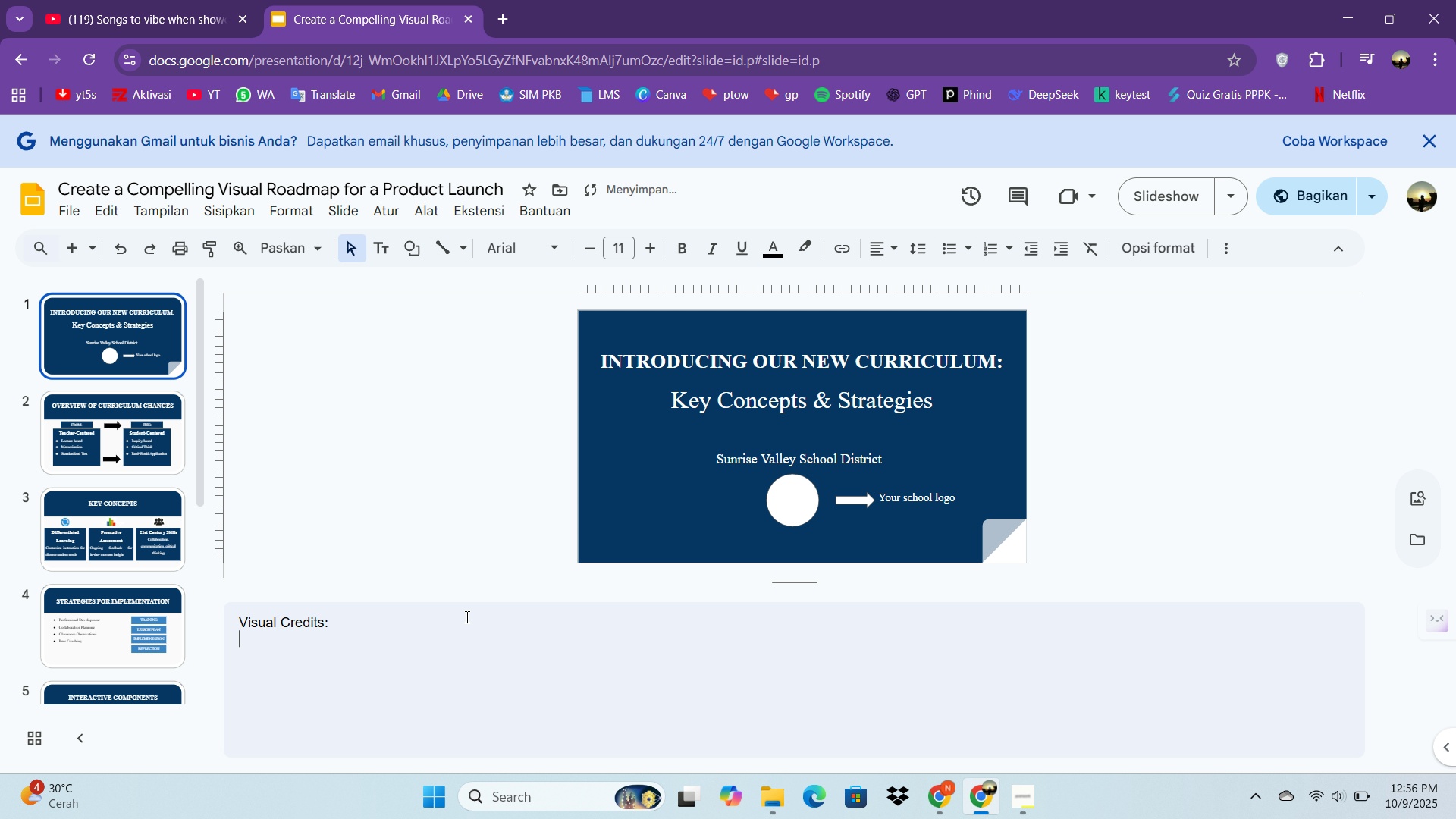 
type(Backgorund)
key(Backspace)
key(Backspace)
key(Backspace)
key(Backspace)
key(Backspace)
type(round e)
key(Backspace)
type(image :)
key(Backspace)
type(rf)
key(Backspace)
key(Backspace)
type(from goo)
key(Backspace)
key(Backspace)
key(Backspace)
key(Backspace)
type( teml)
key(Backspace)
type(pa)
key(Backspace)
type(late google slides)
 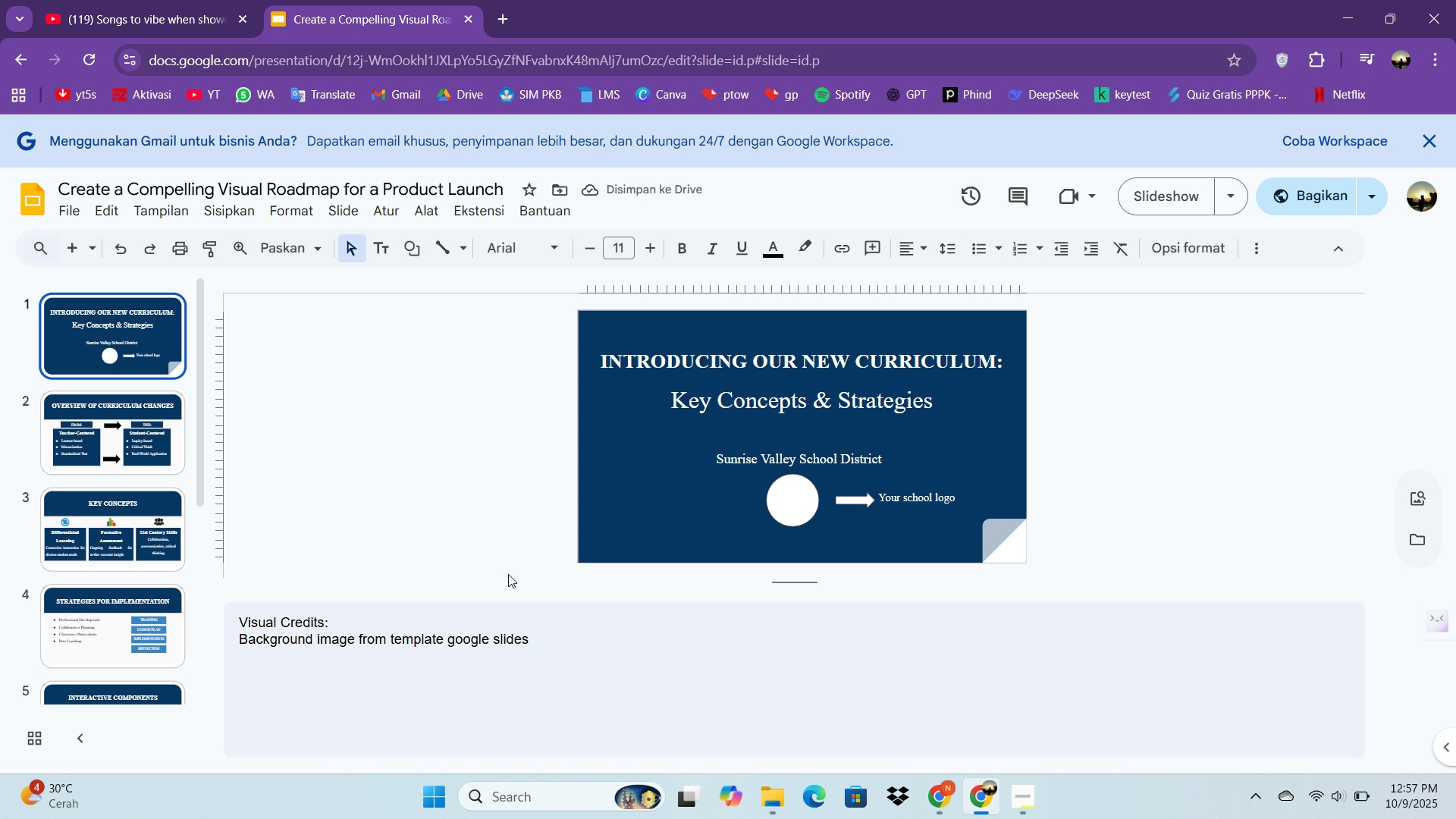 
key(Space)
 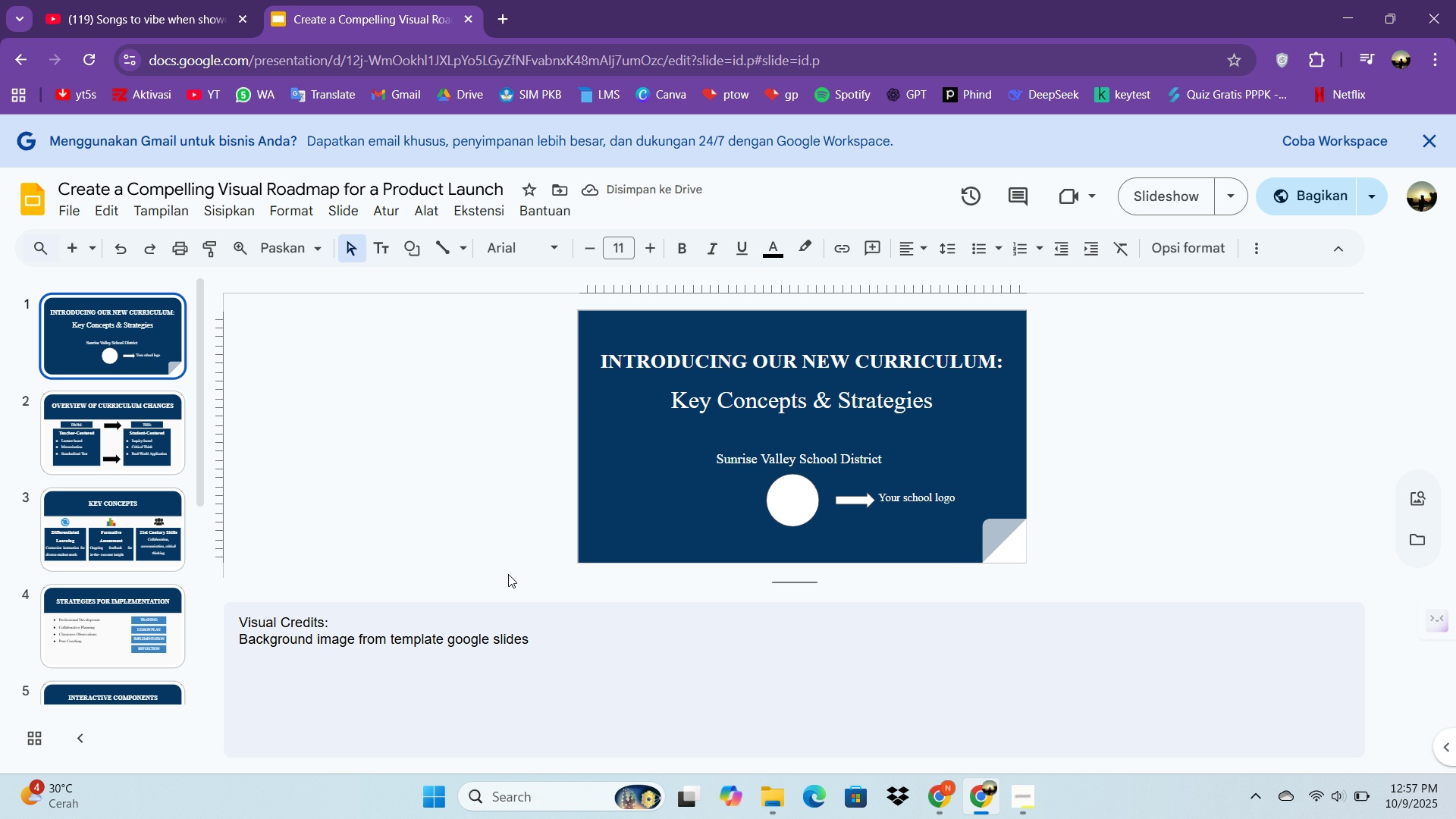 
type(and cu)
key(Backspace)
key(Backspace)
 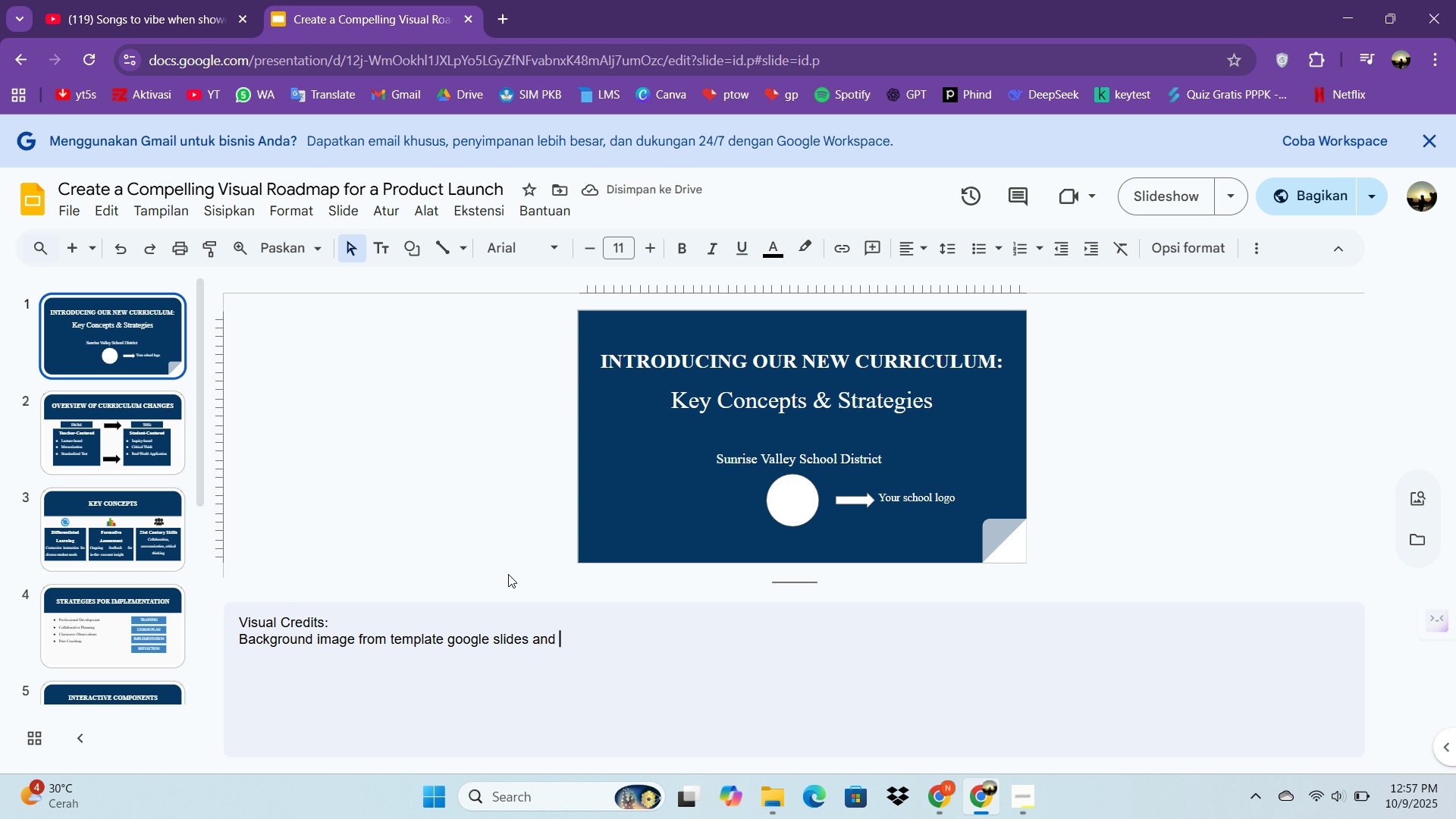 
wait(5.15)
 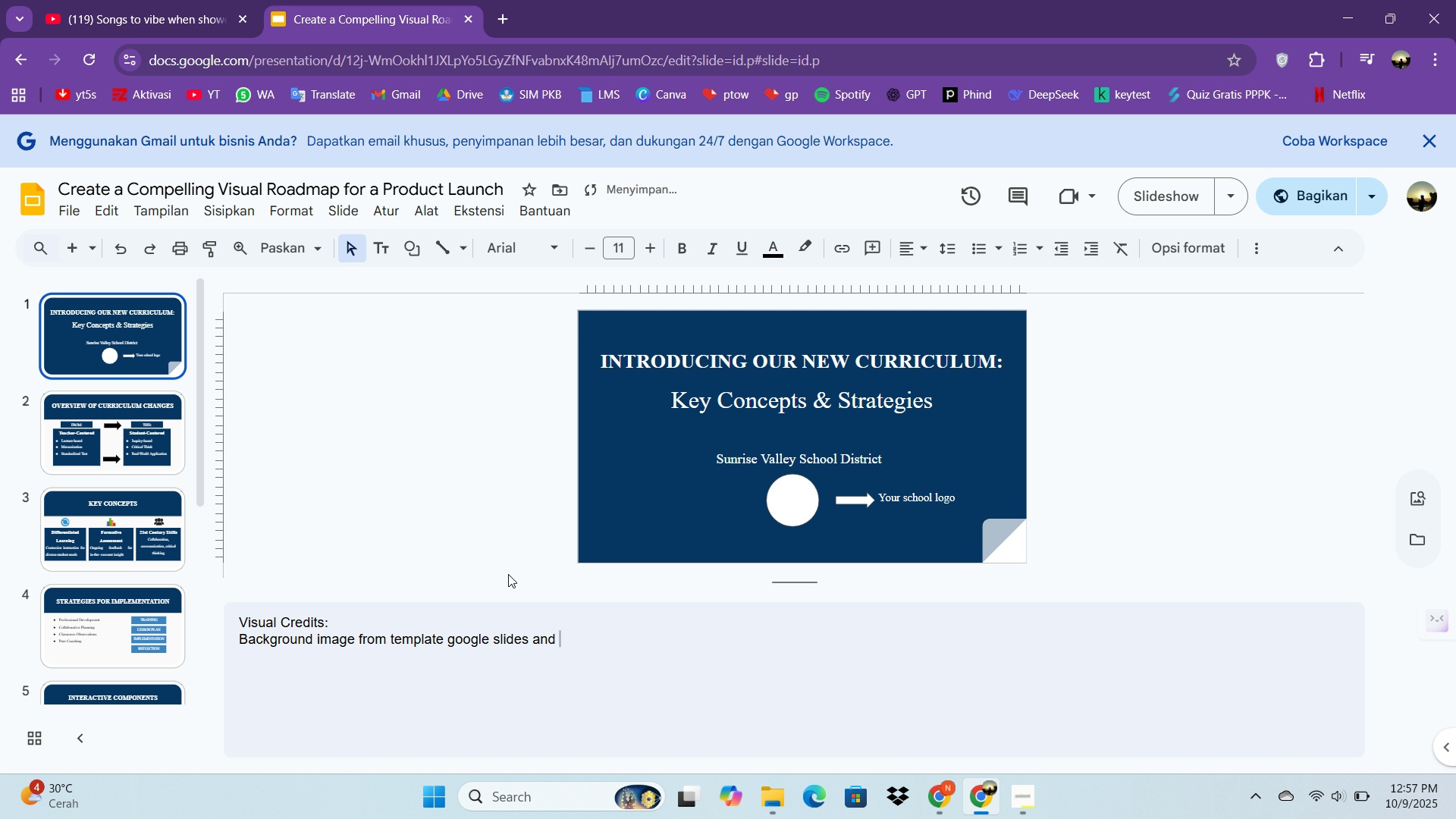 
type(custom created)
 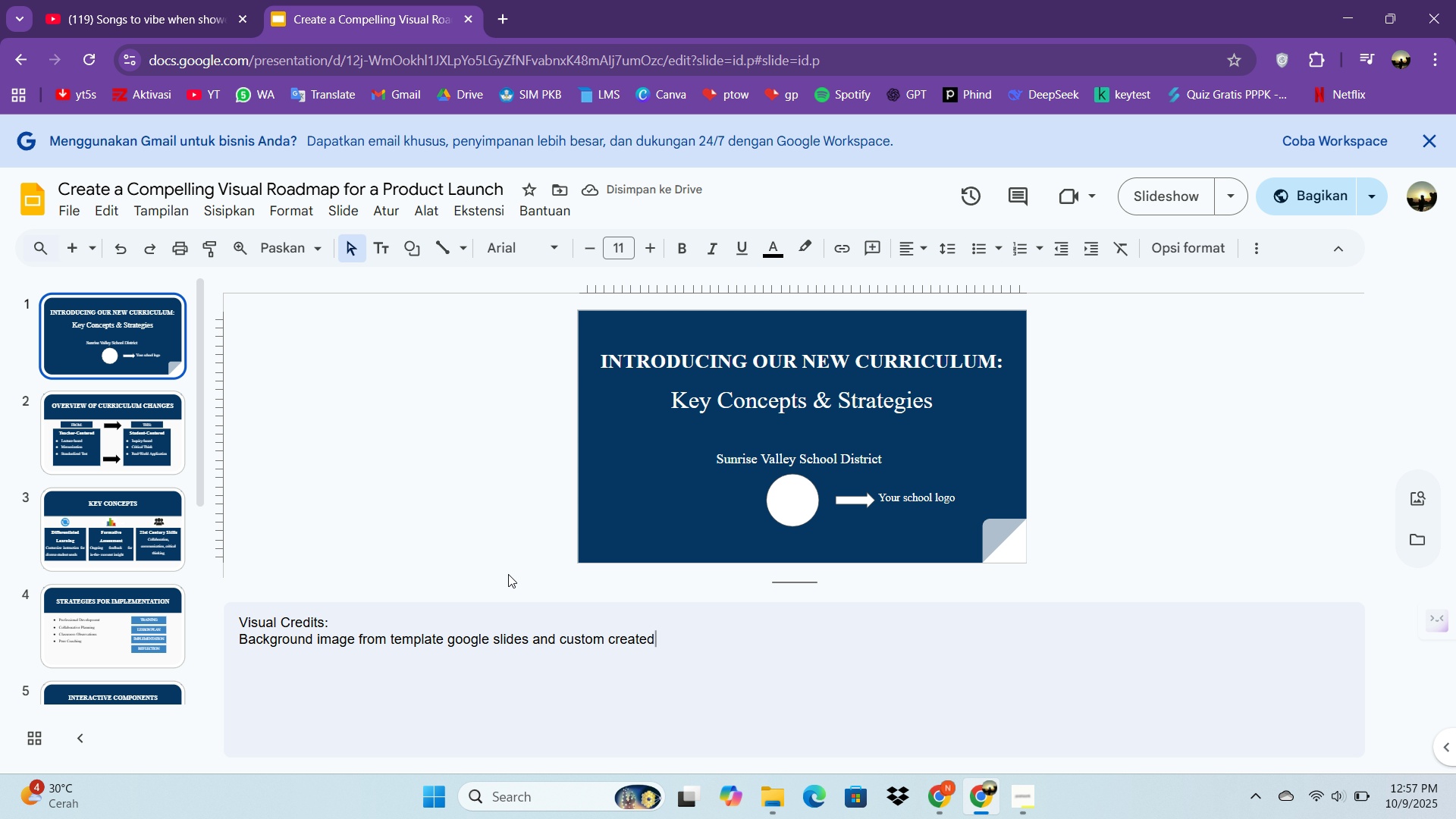 
key(Enter)
 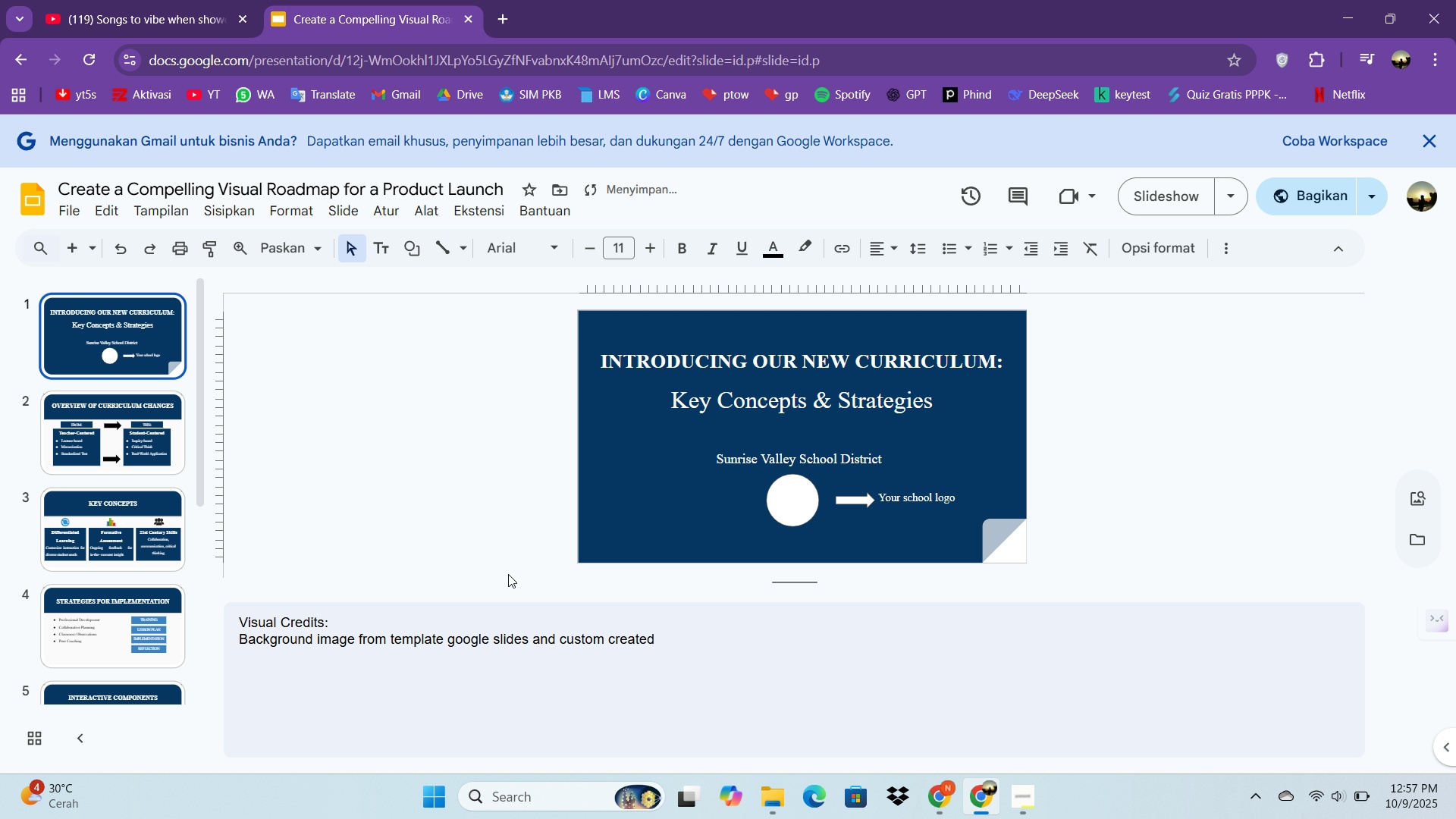 
type(logo : fo)
key(Backspace)
key(Backspace)
type(fo)
key(Backspace)
type(rom go)
 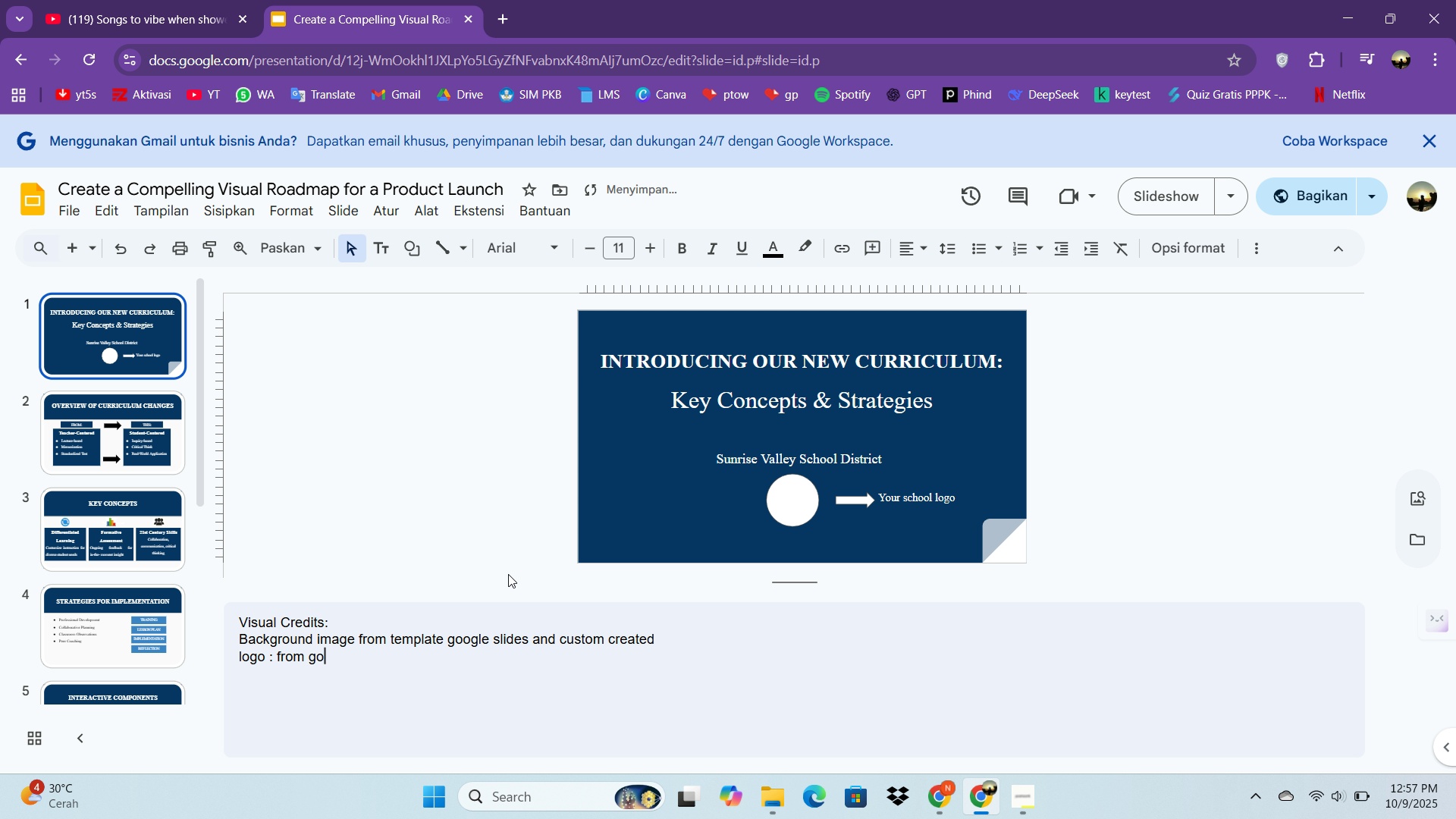 
key(Backspace)
key(Backspace)
key(Backspace)
key(Backspace)
key(Backspace)
key(Backspace)
key(Backspace)
type(created )
 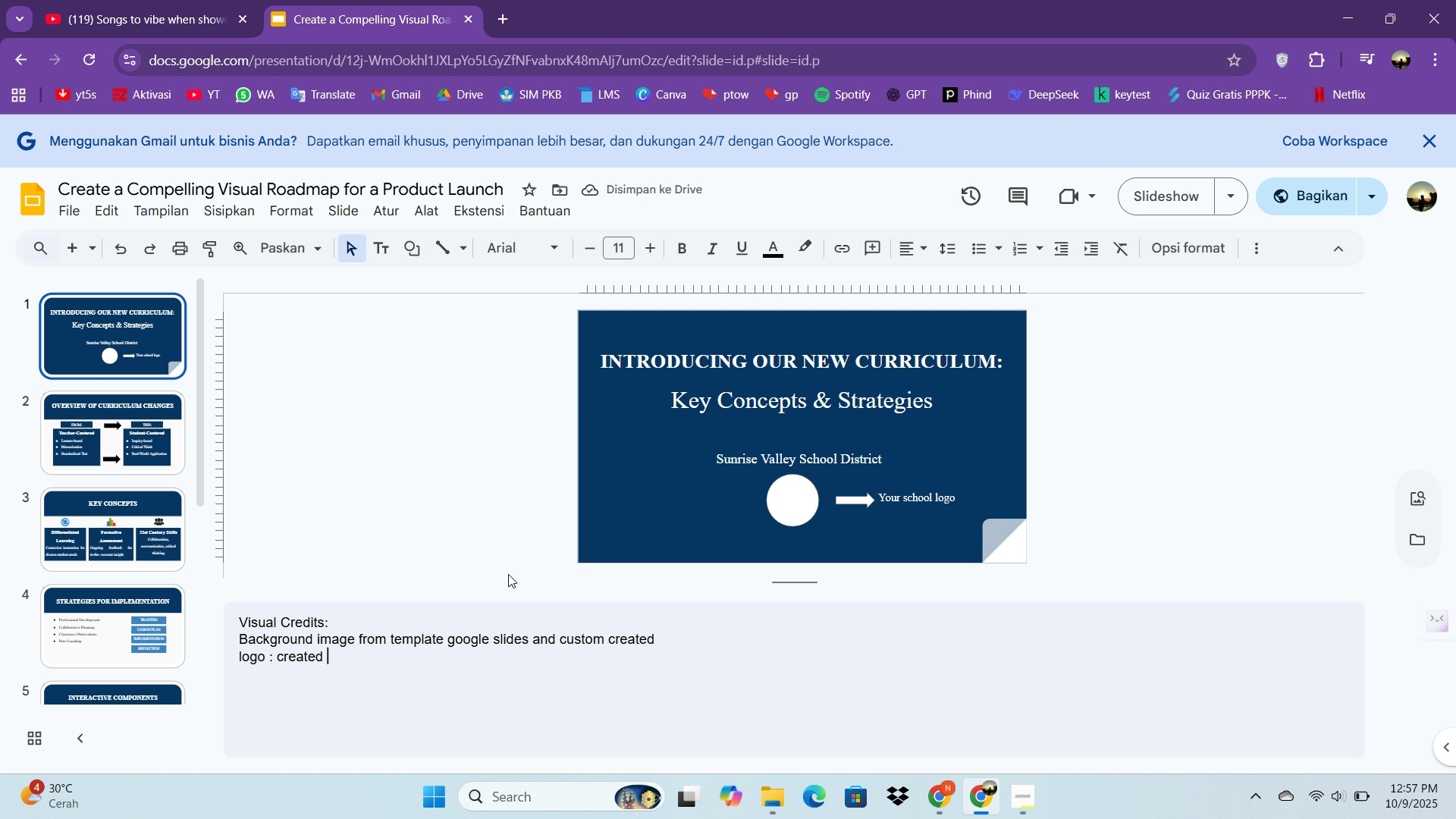 
type(usin )
key(Backspace)
type(g google slides shapes)
 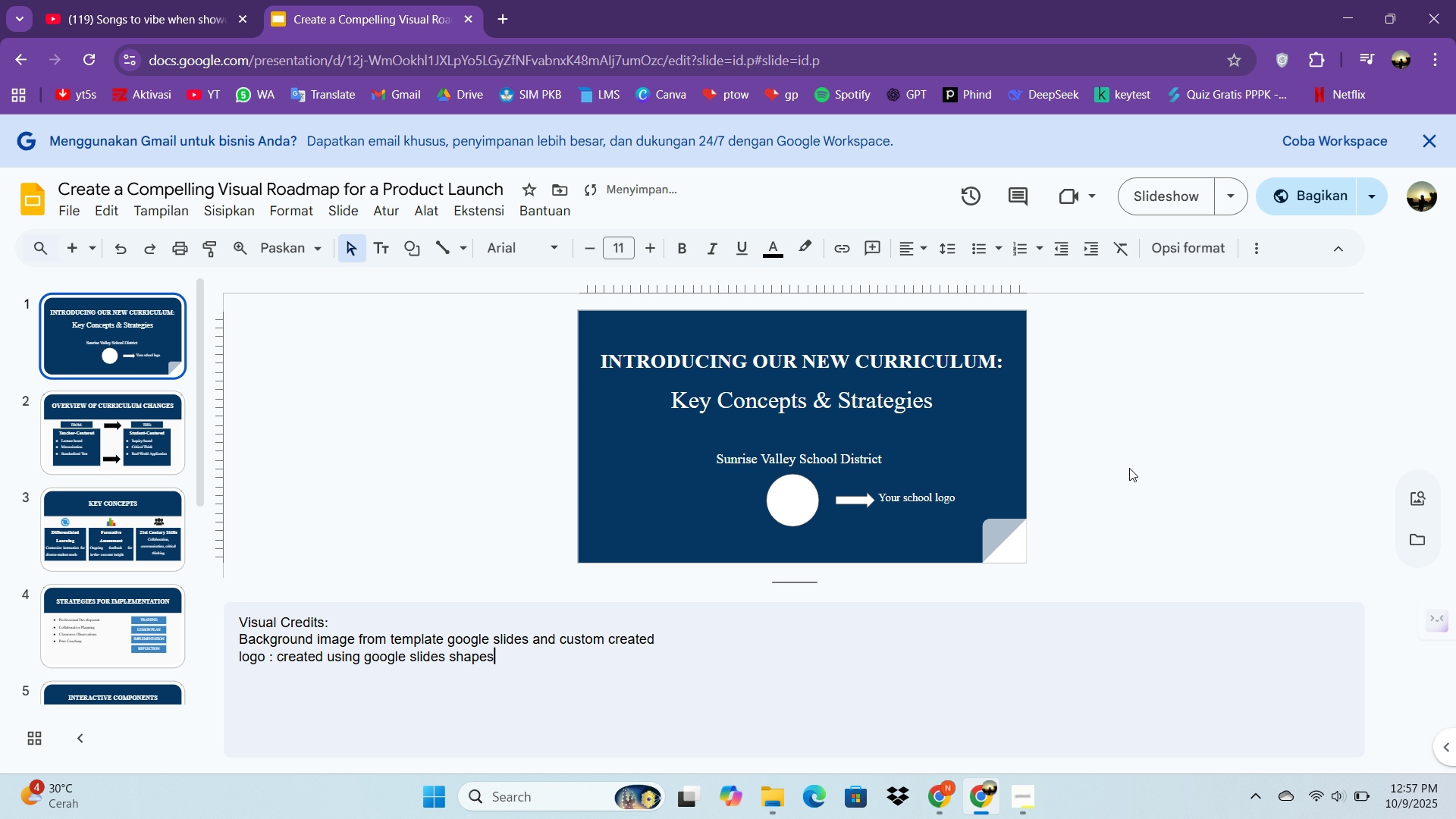 
left_click([1118, 448])
 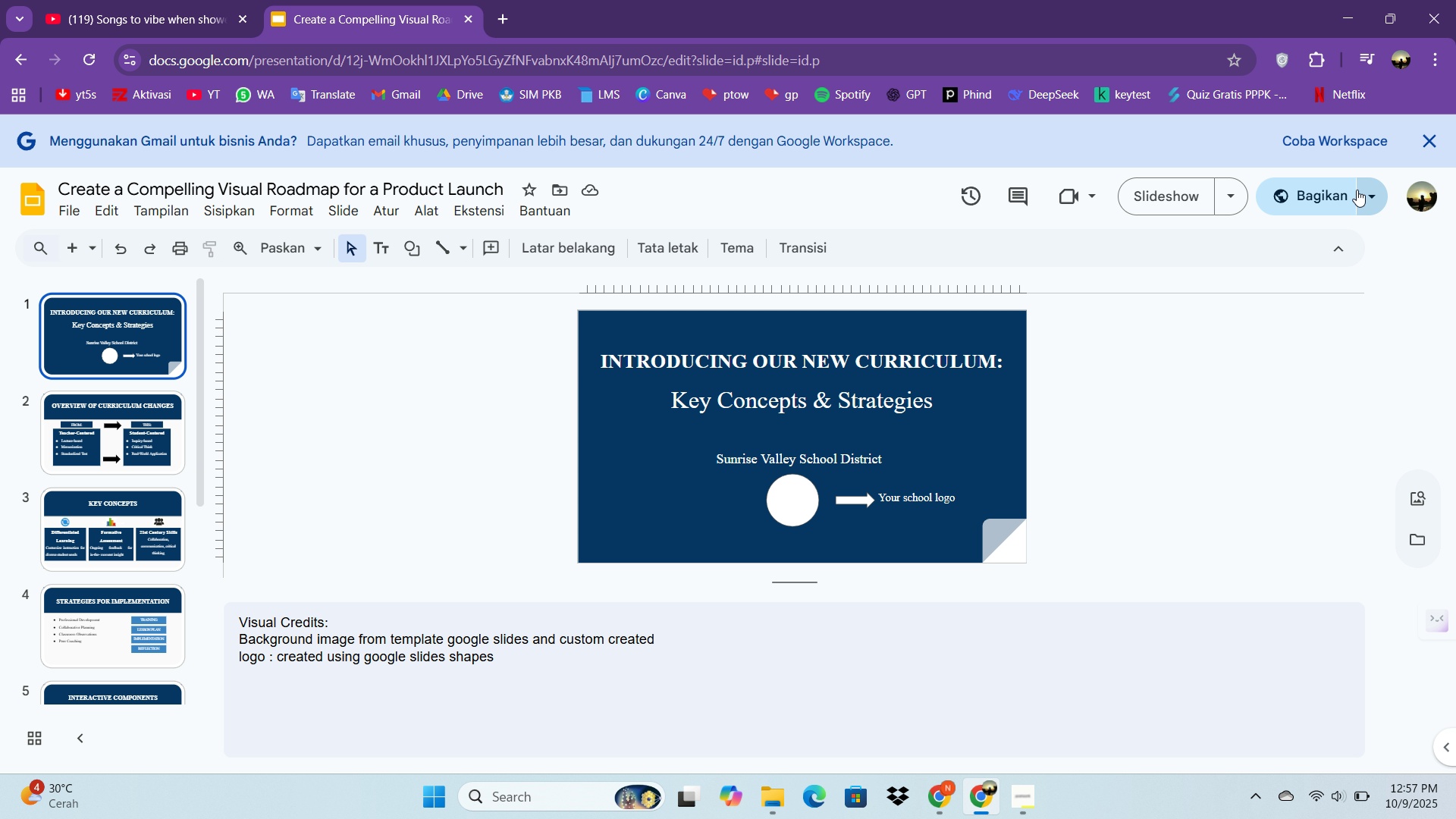 
wait(11.85)
 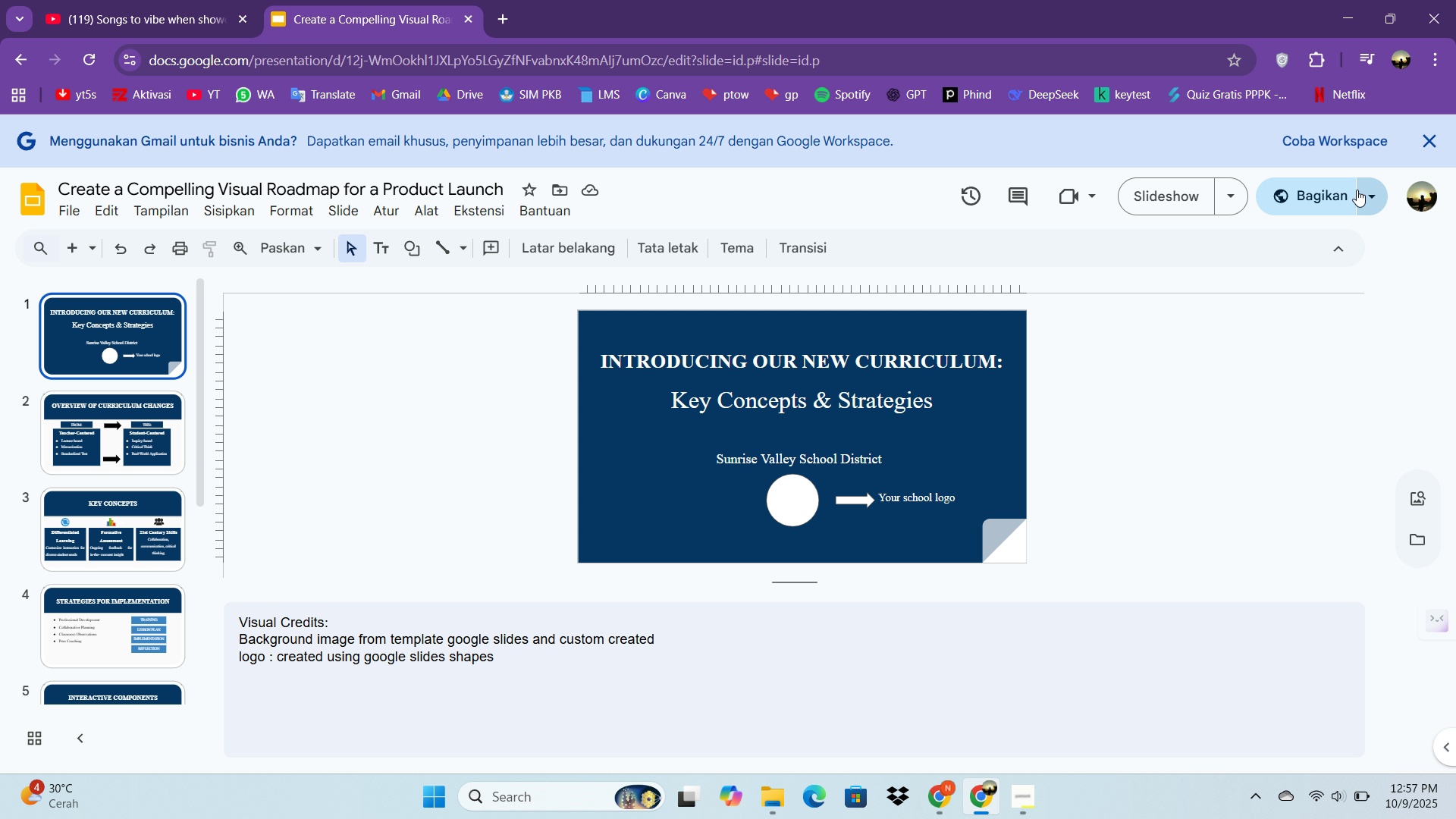 
double_click([71, 209])
 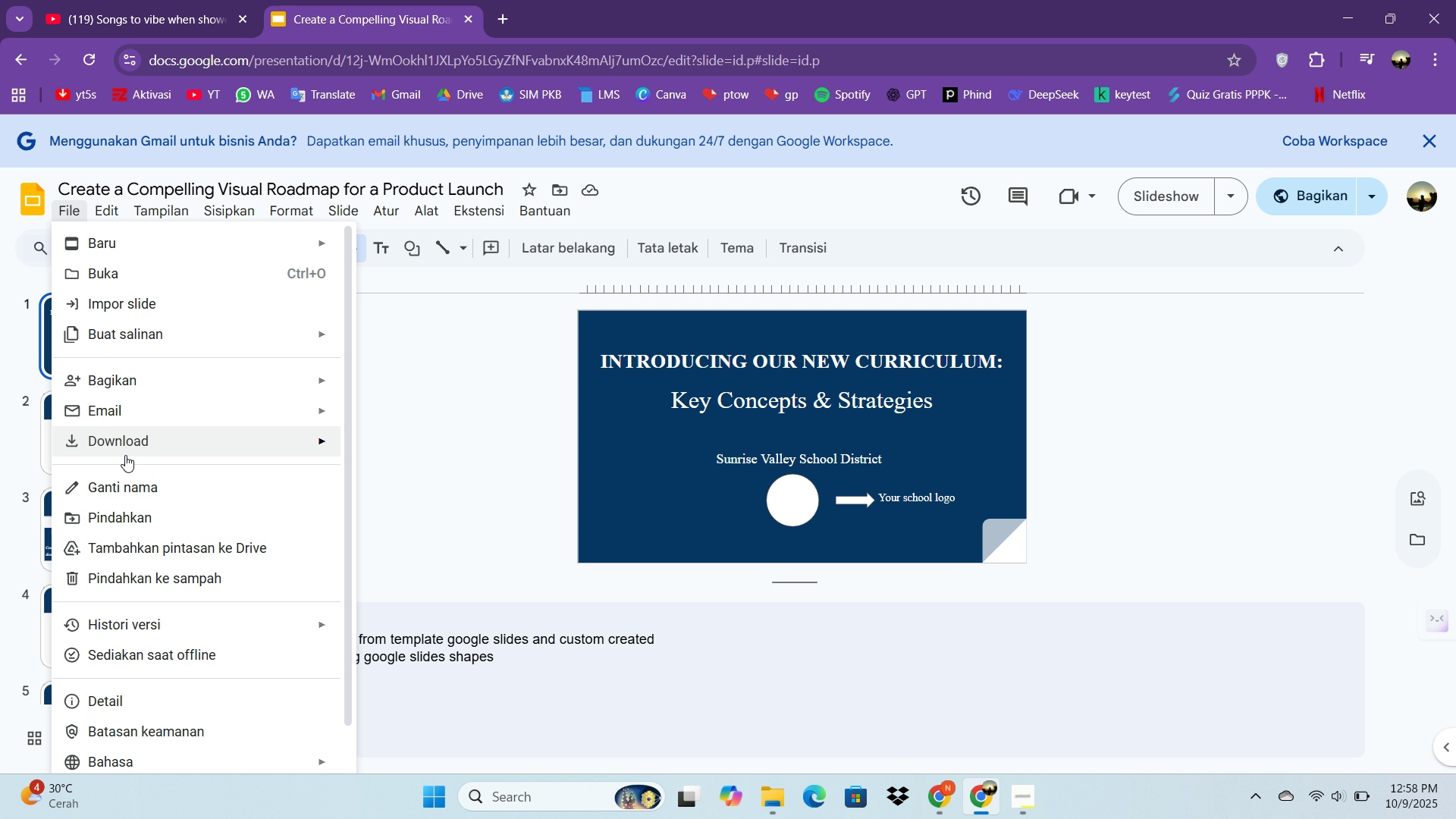 
left_click([123, 449])
 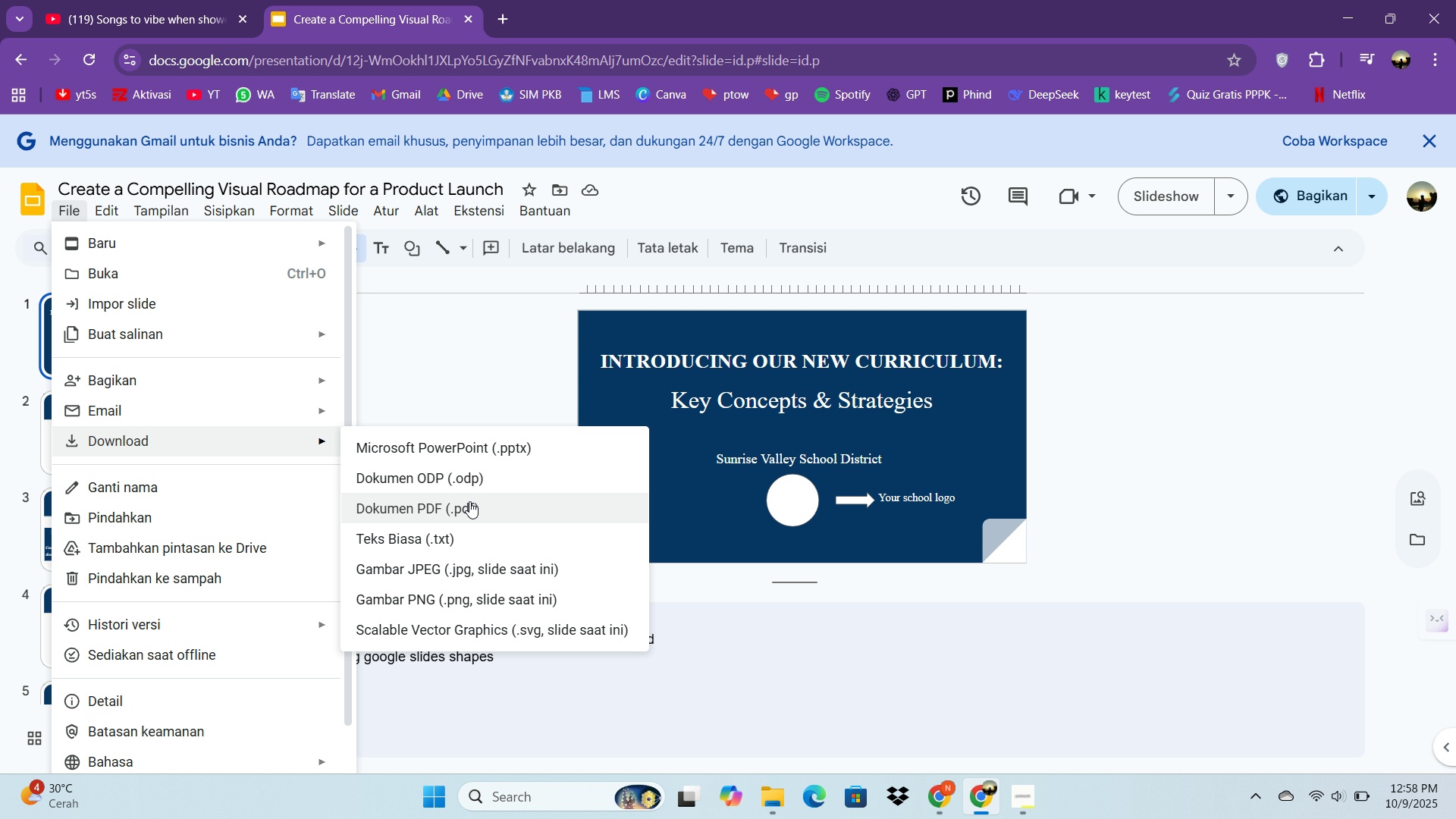 
left_click([469, 507])
 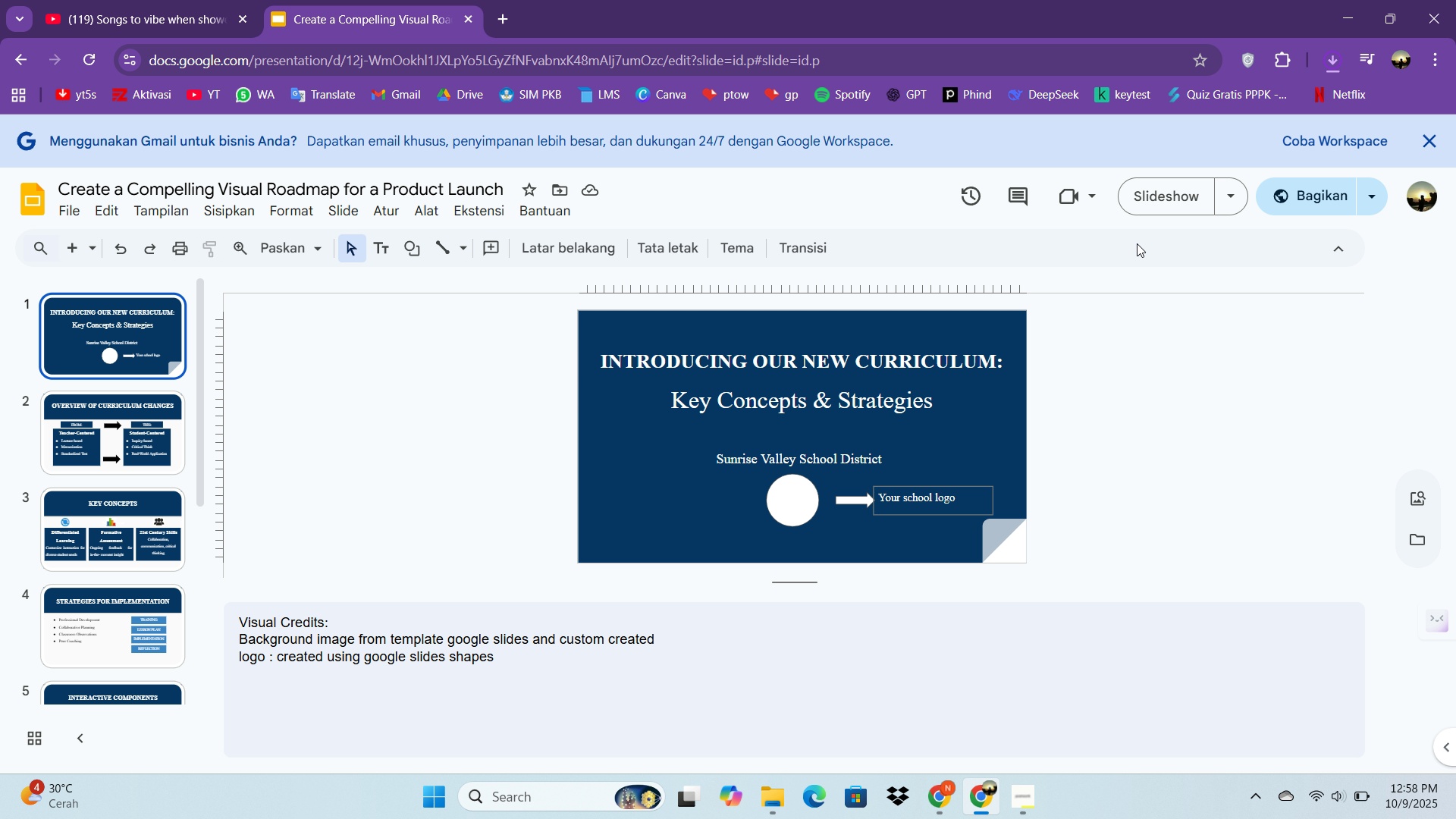 
wait(5.83)
 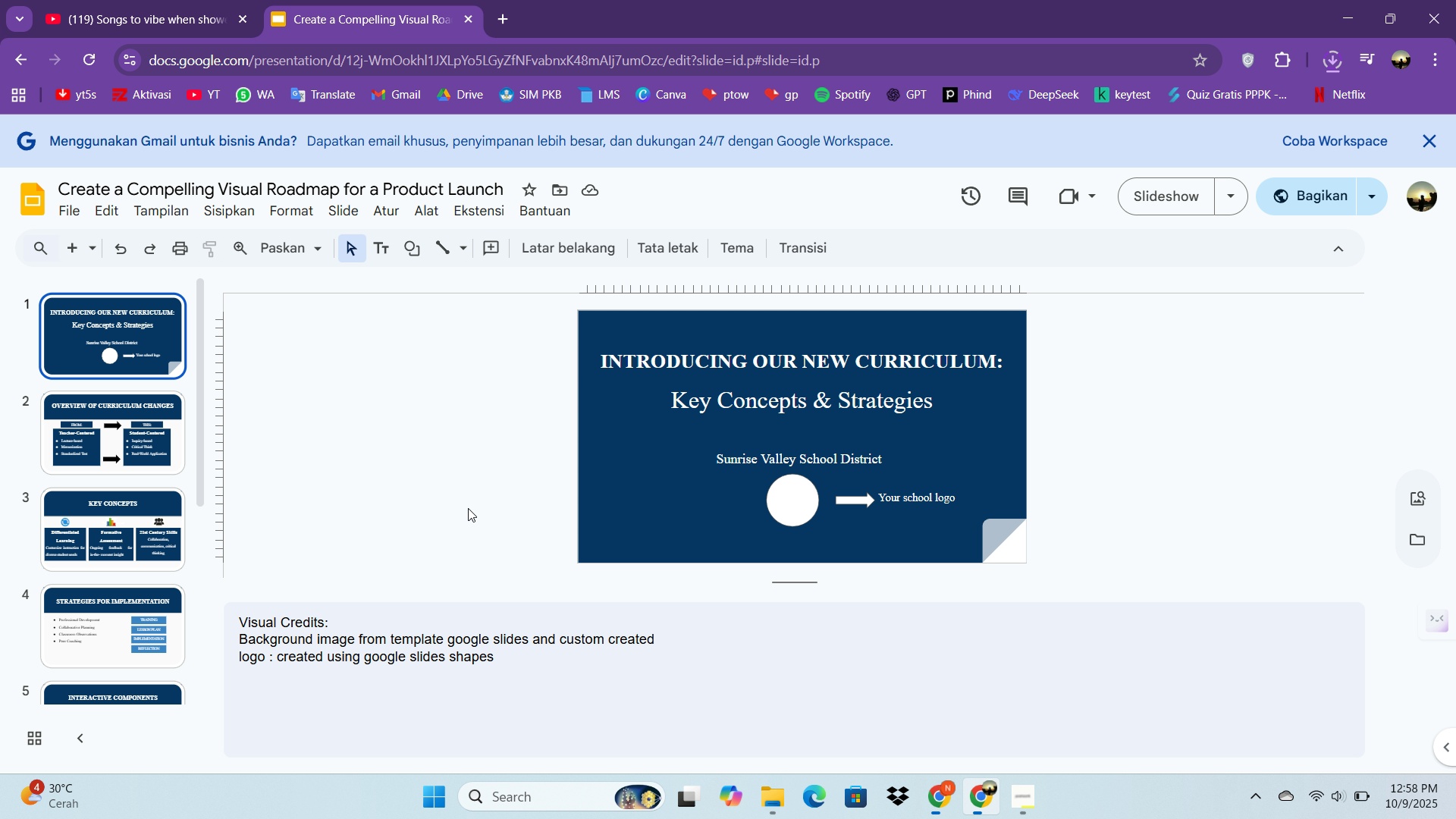 
left_click([1210, 110])
 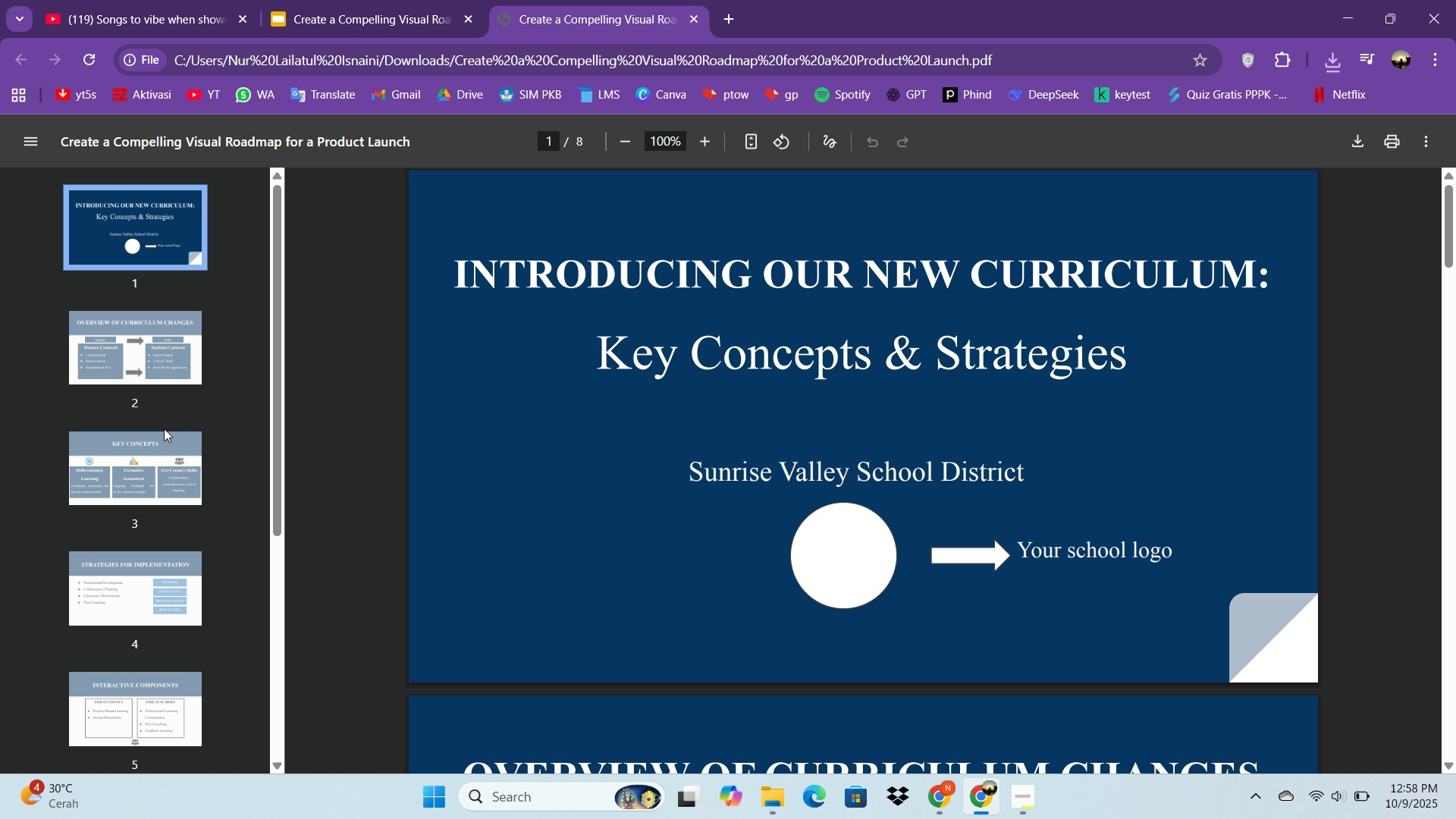 
left_click([101, 368])
 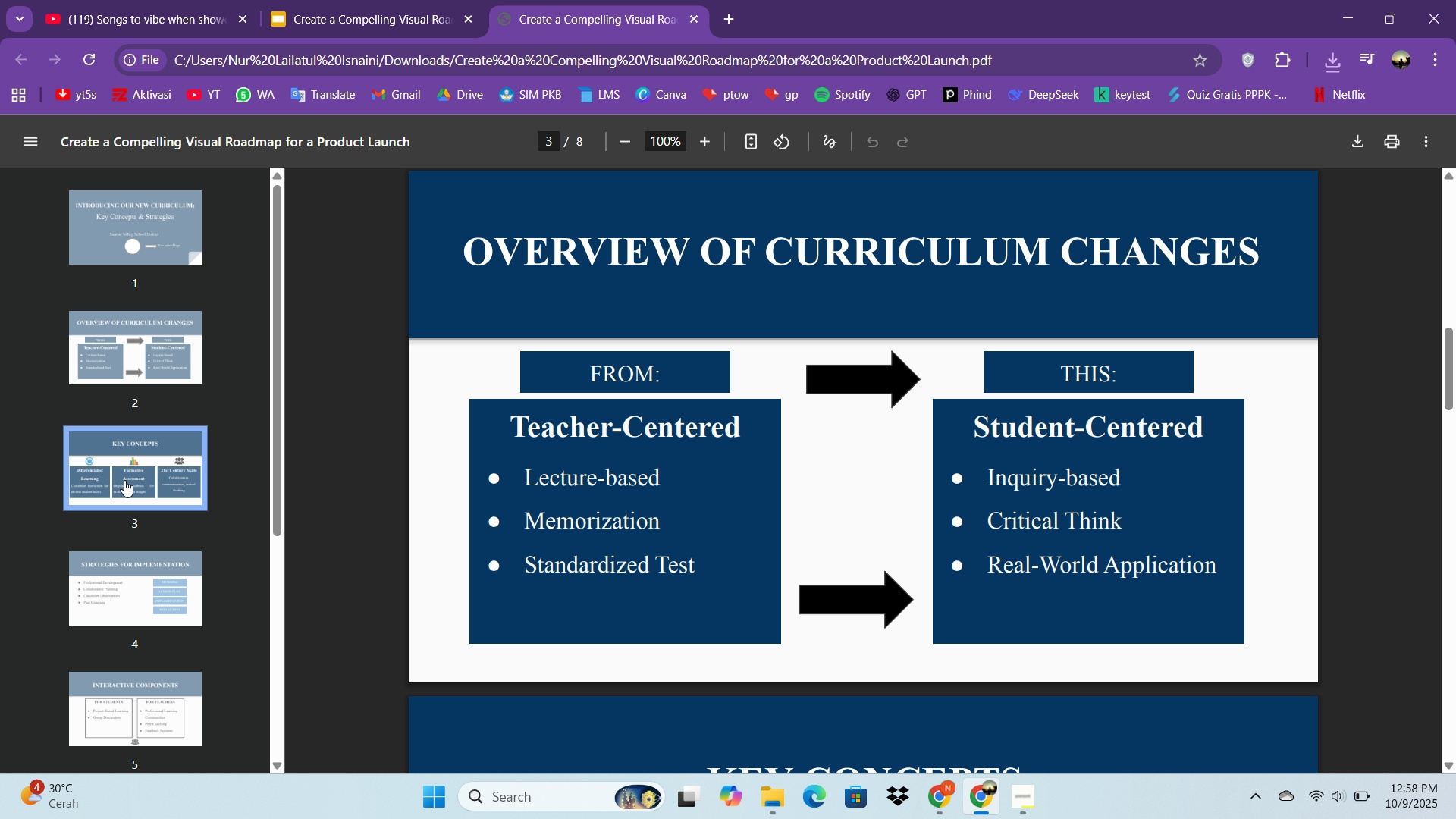 
left_click([124, 480])
 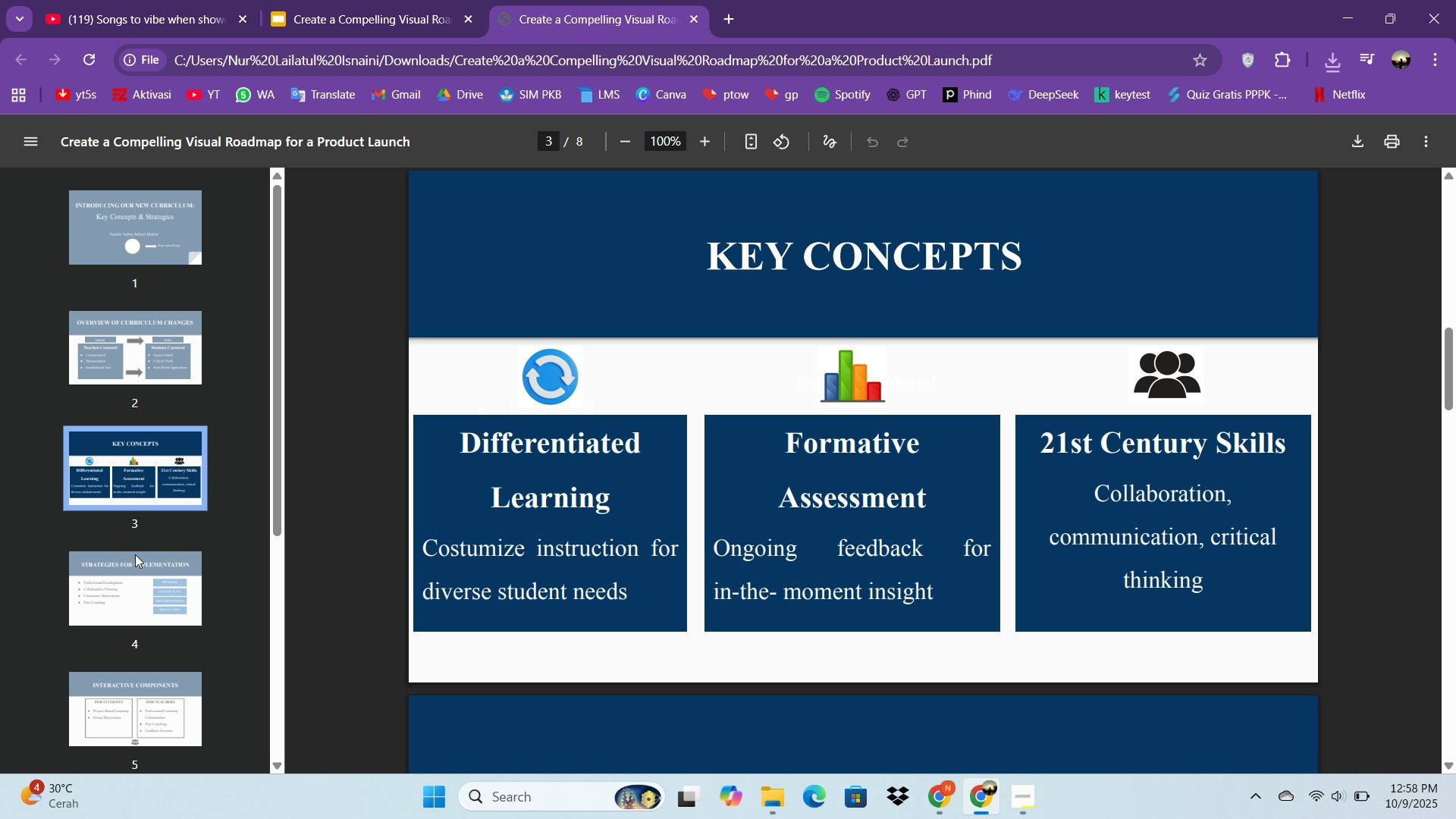 
left_click([143, 573])
 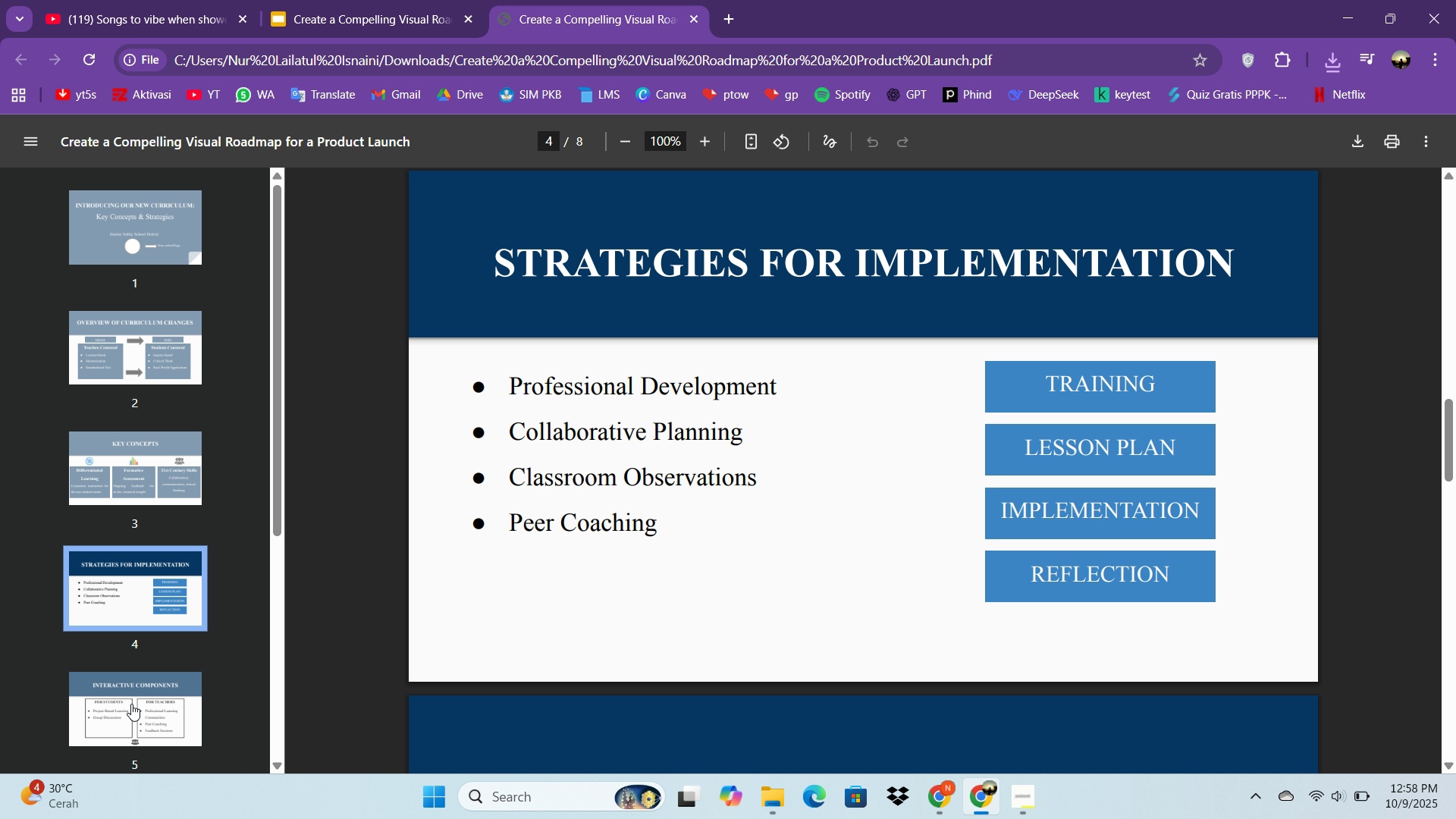 
left_click([131, 704])
 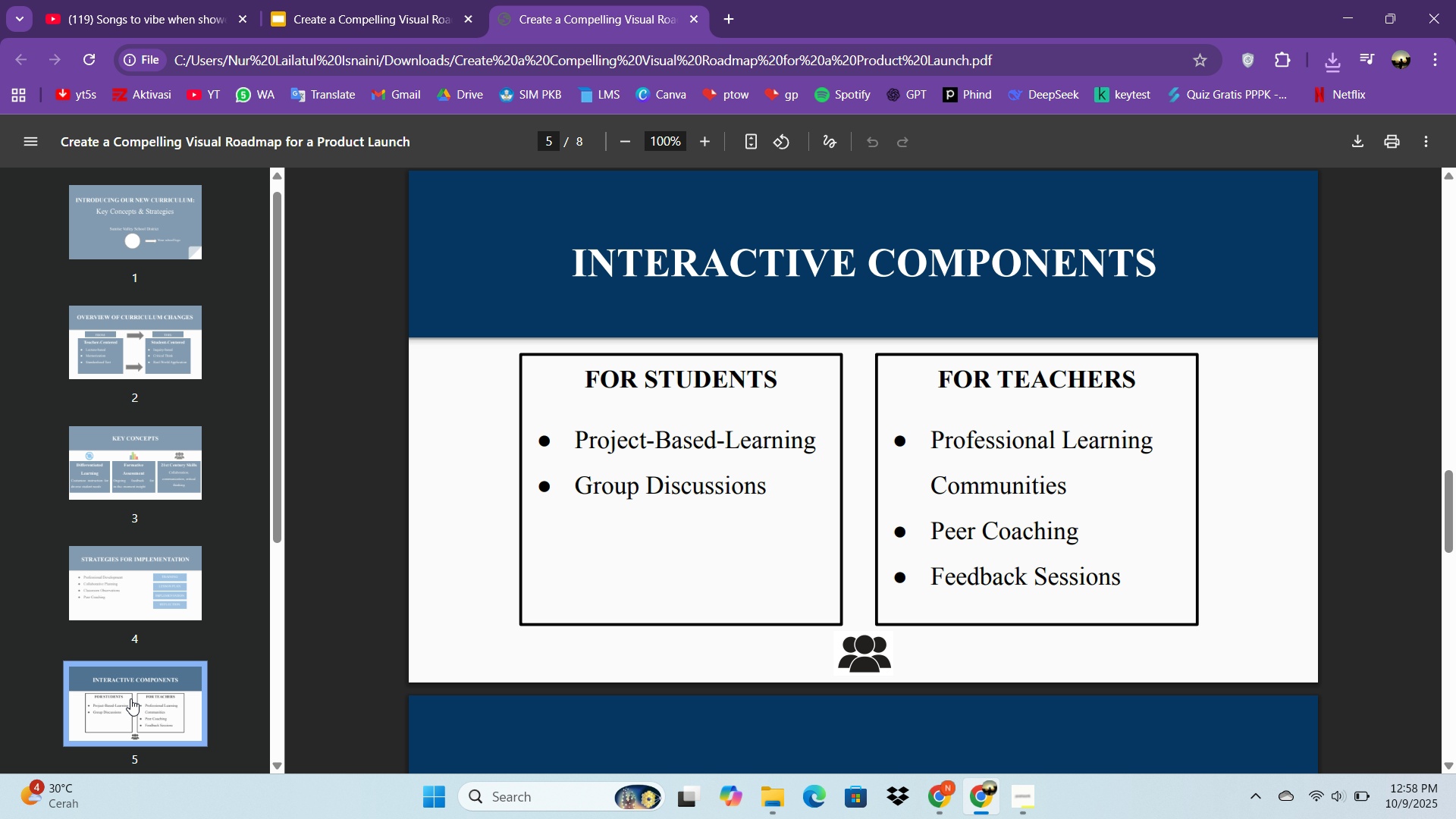 
scroll: coordinate [130, 698], scroll_direction: down, amount: 1.0
 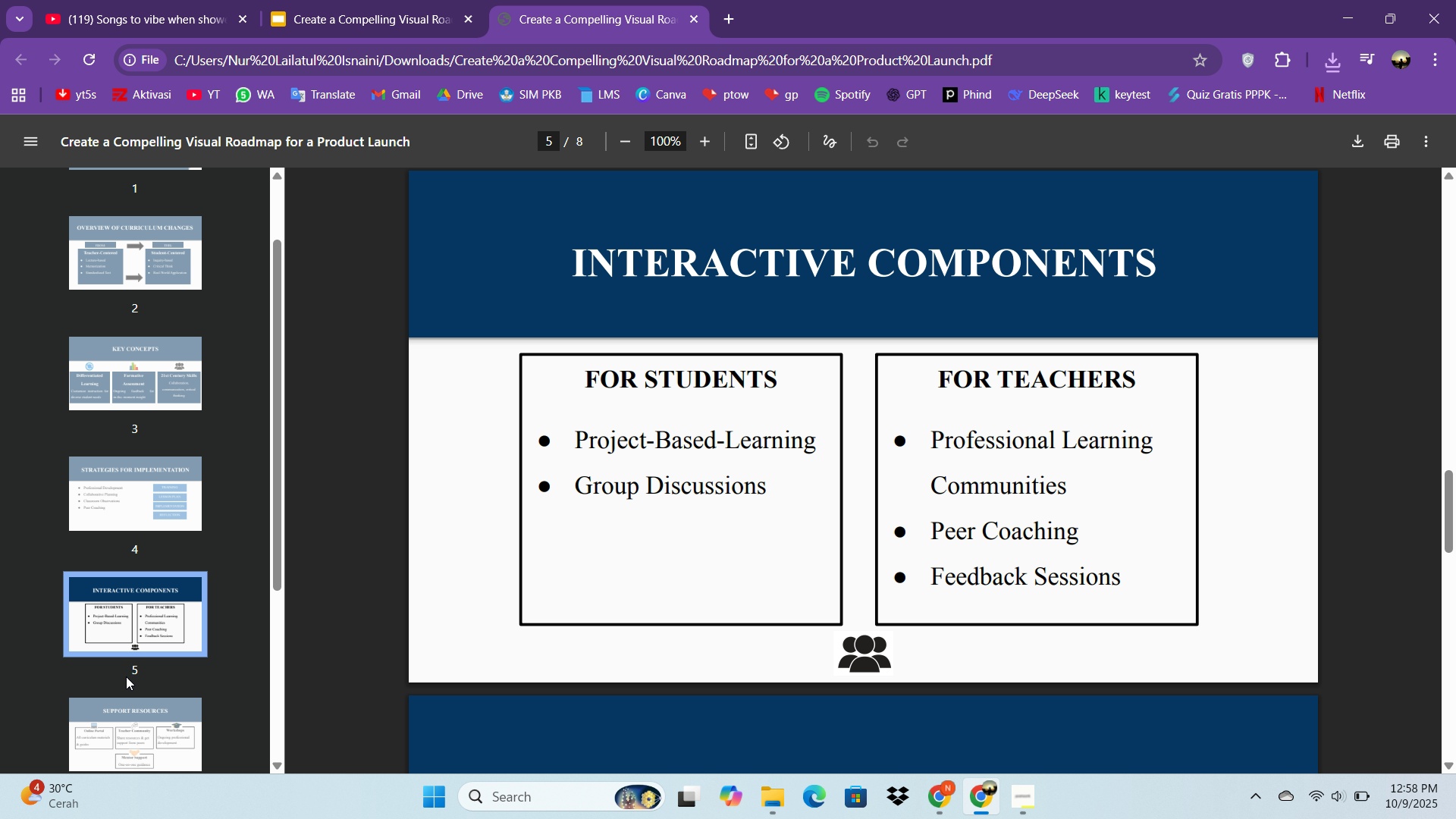 
left_click([126, 673])
 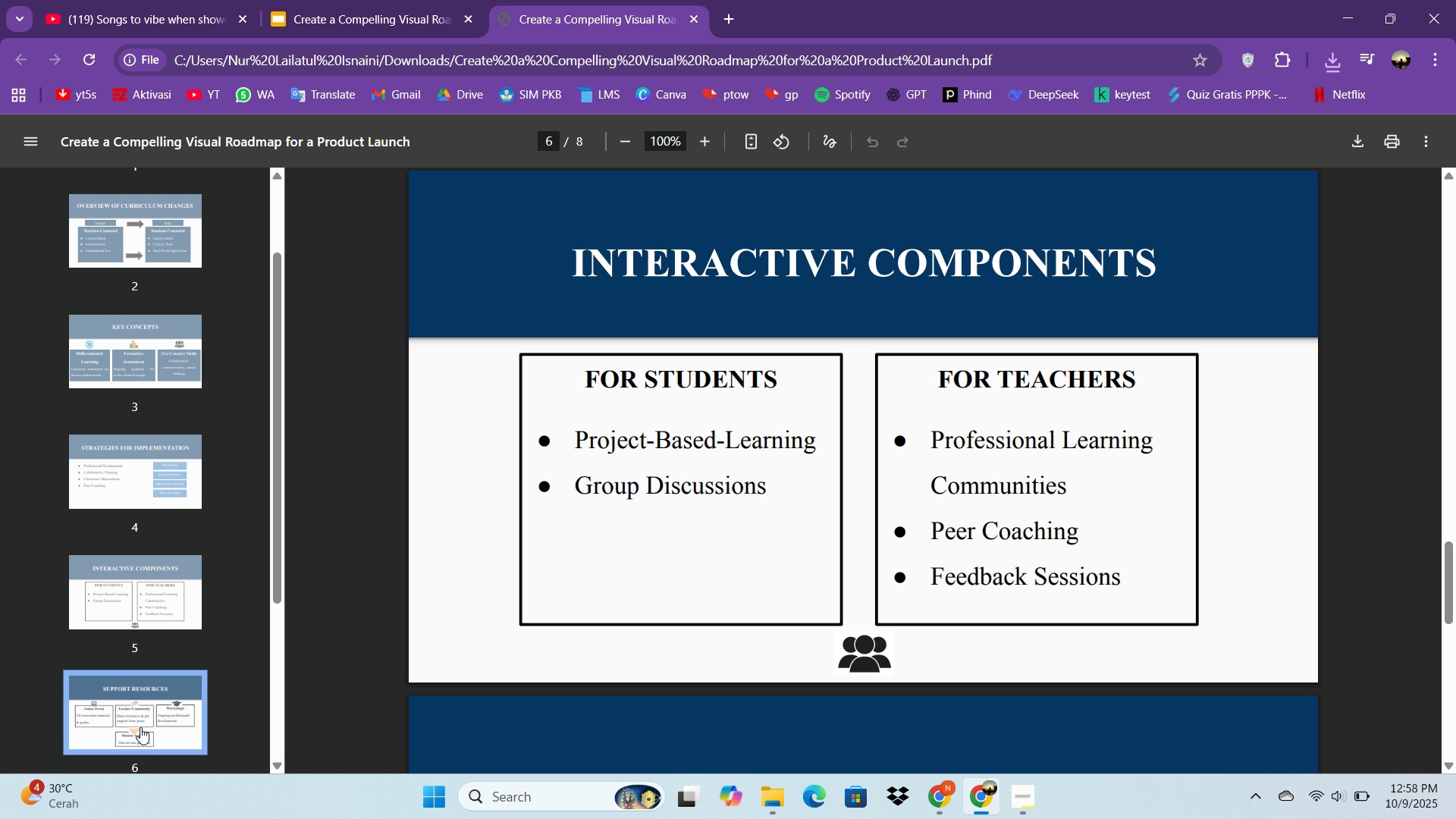 
left_click([140, 727])
 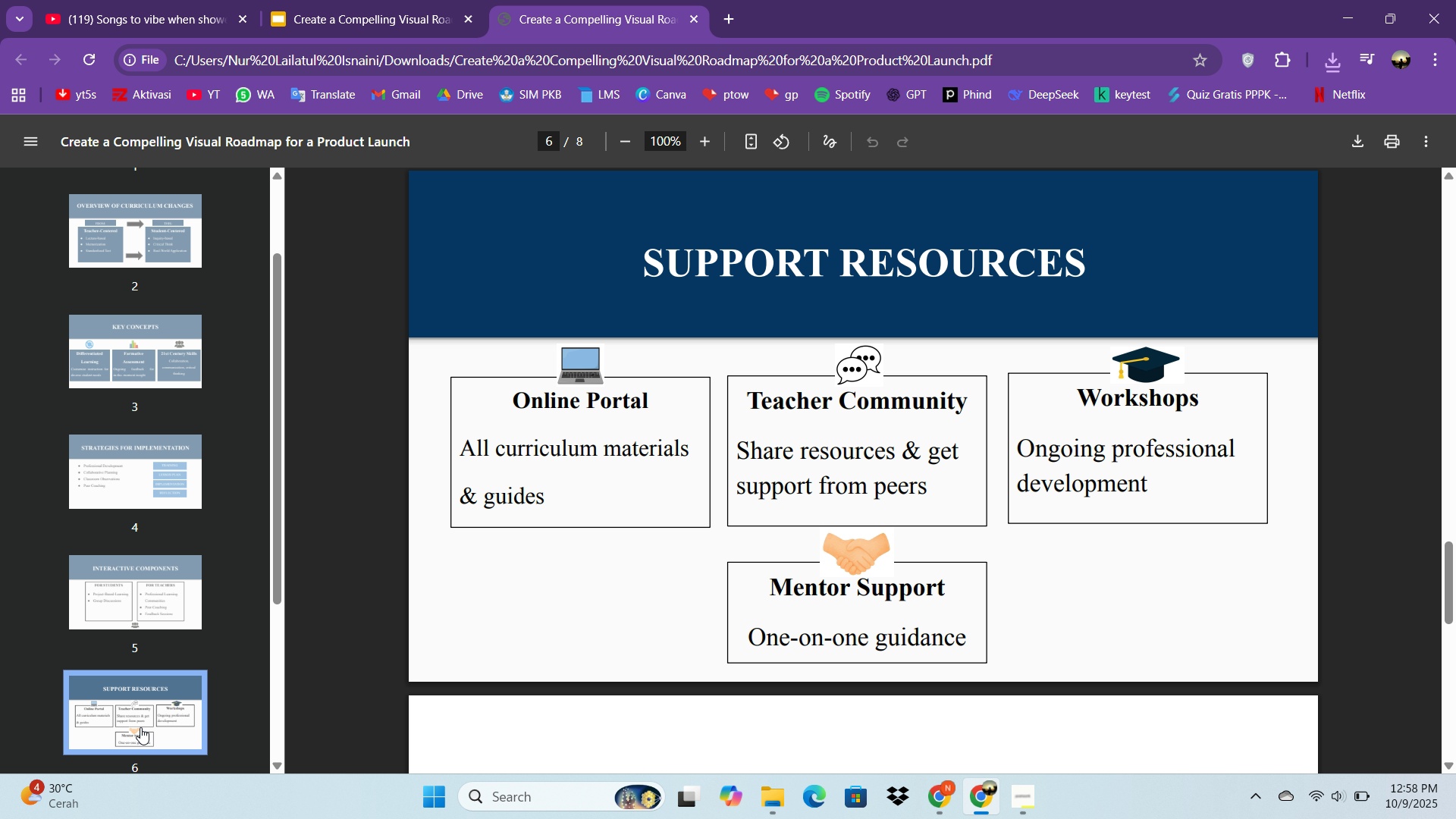 
scroll: coordinate [125, 667], scroll_direction: down, amount: 4.0
 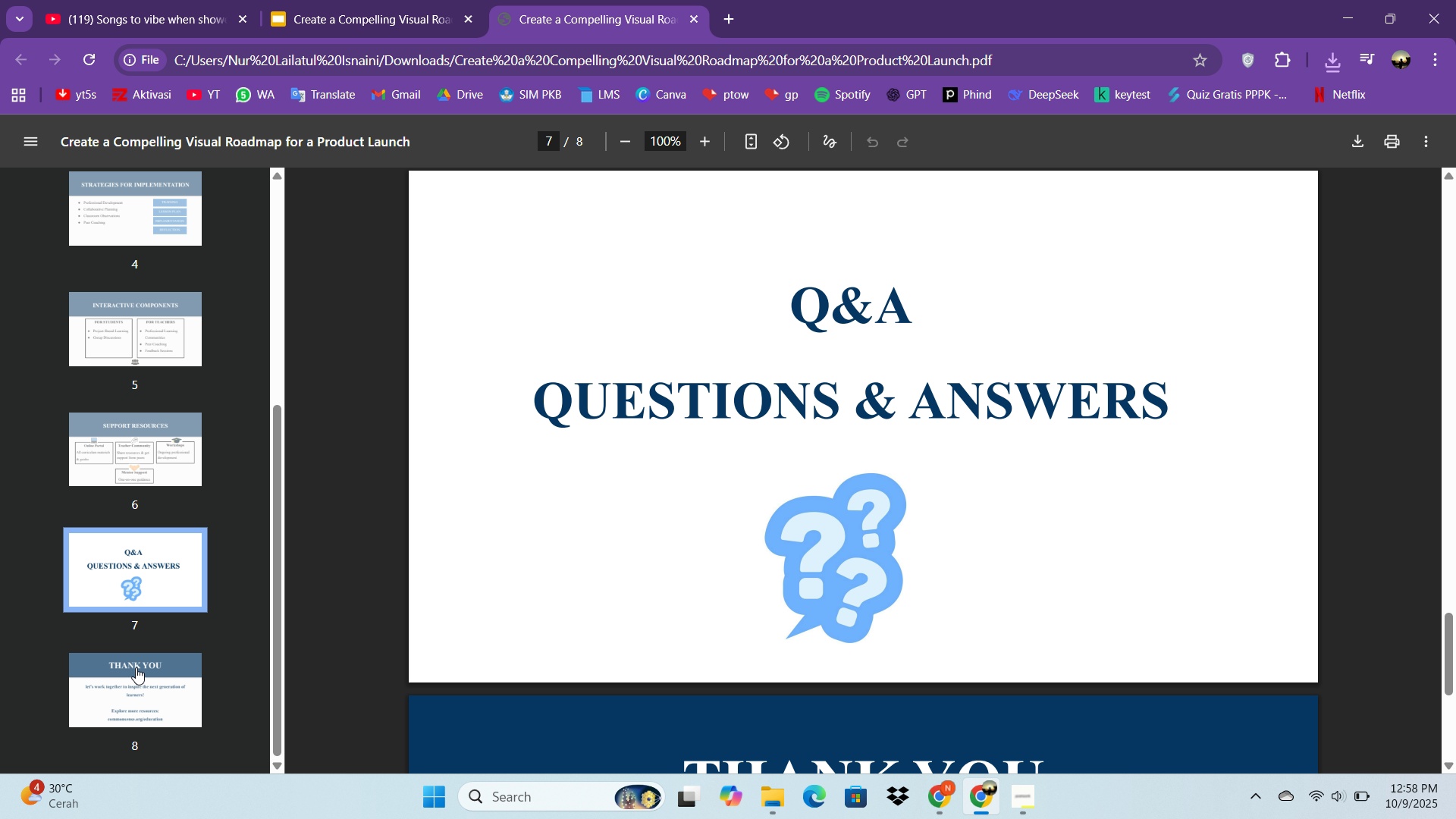 